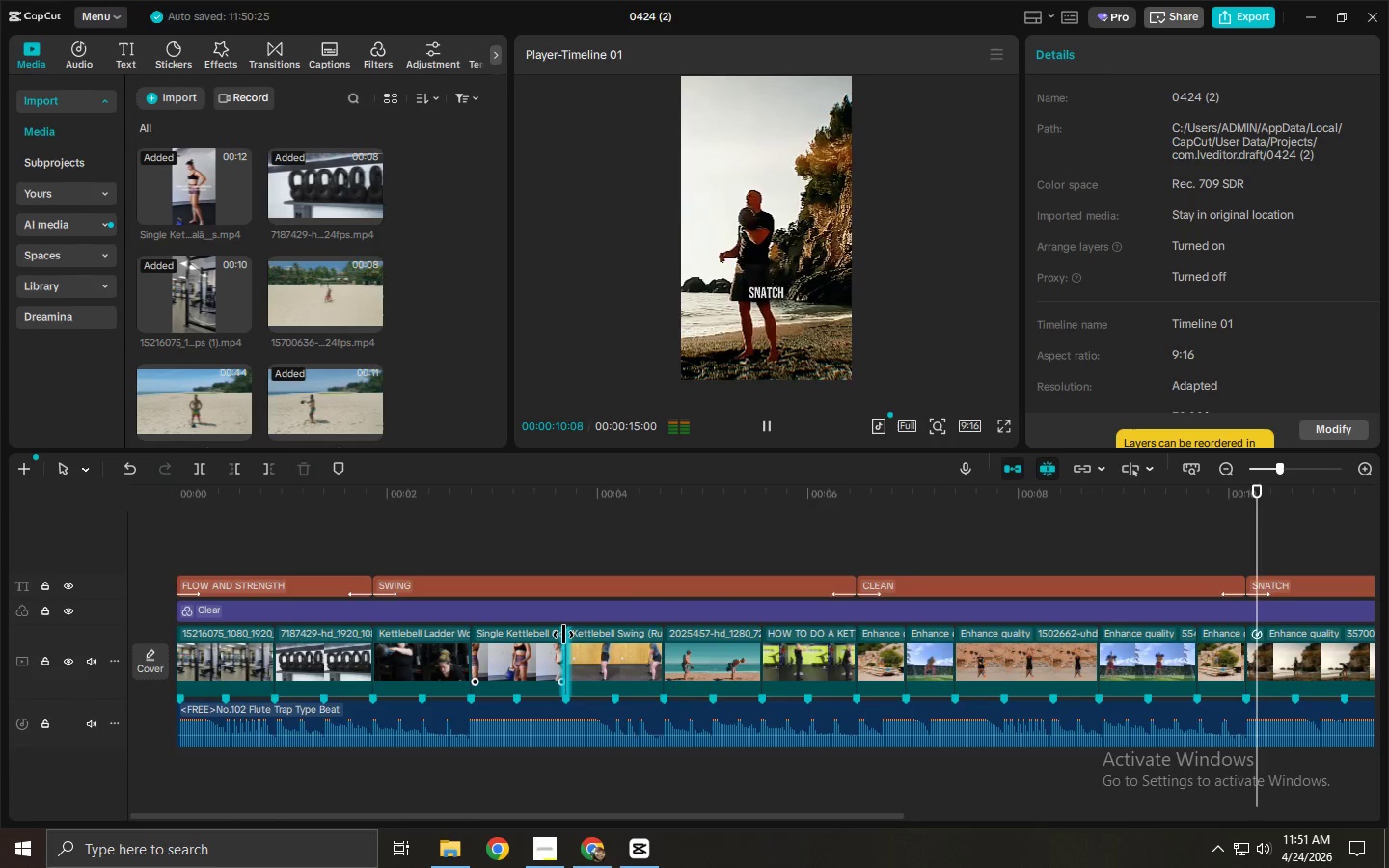 
left_click([963, 664])
 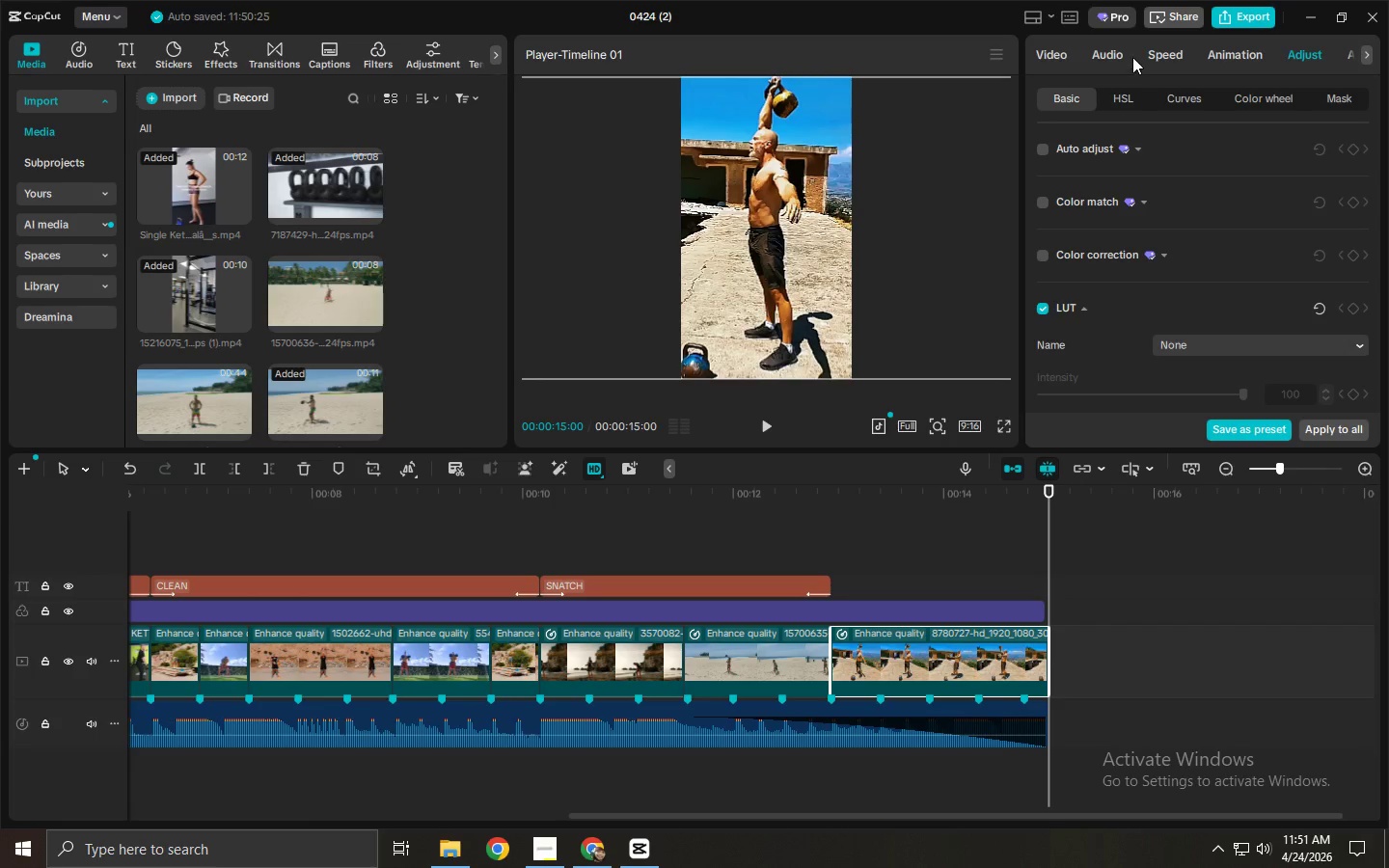 
left_click([1125, 57])
 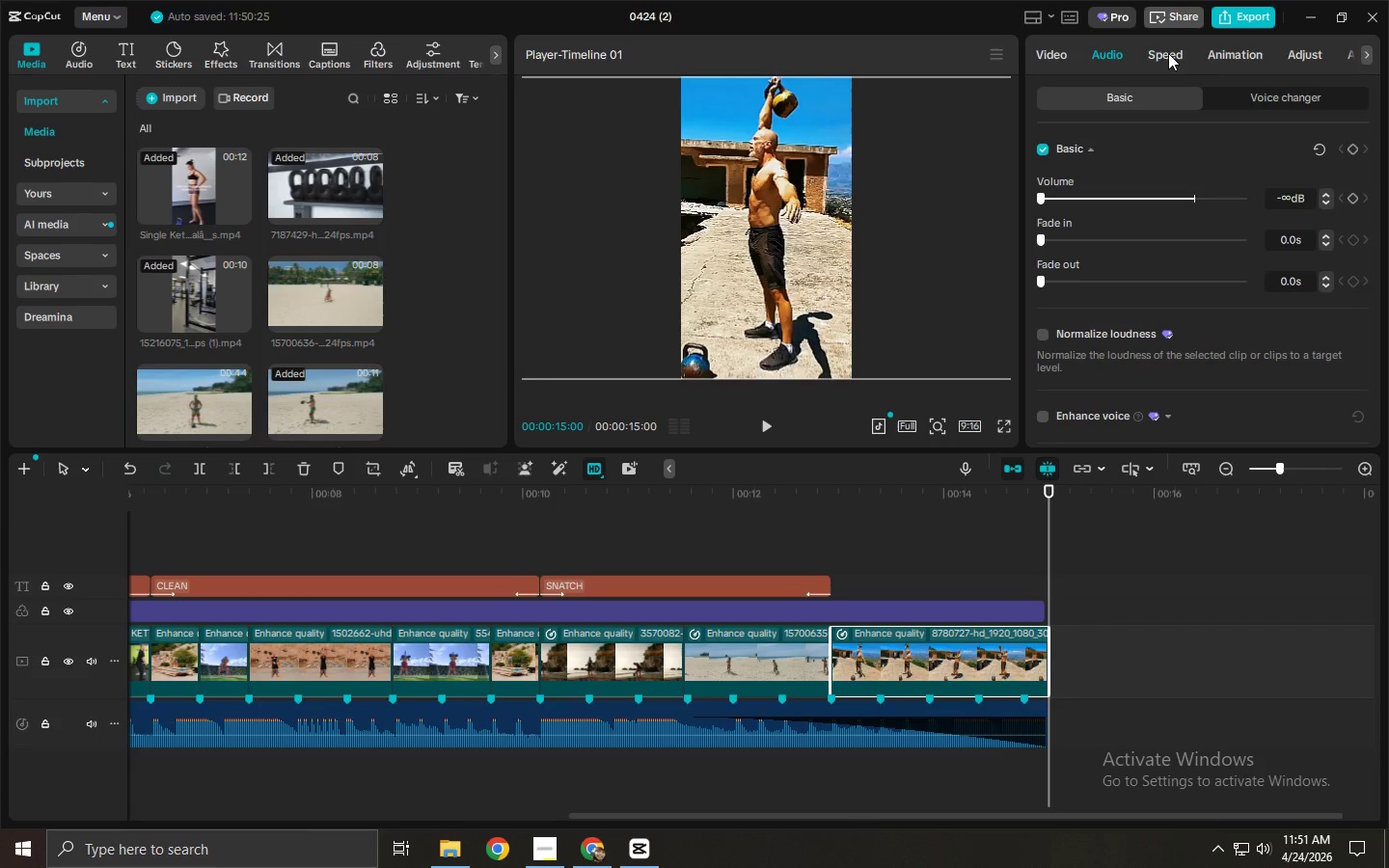 
left_click([1229, 54])
 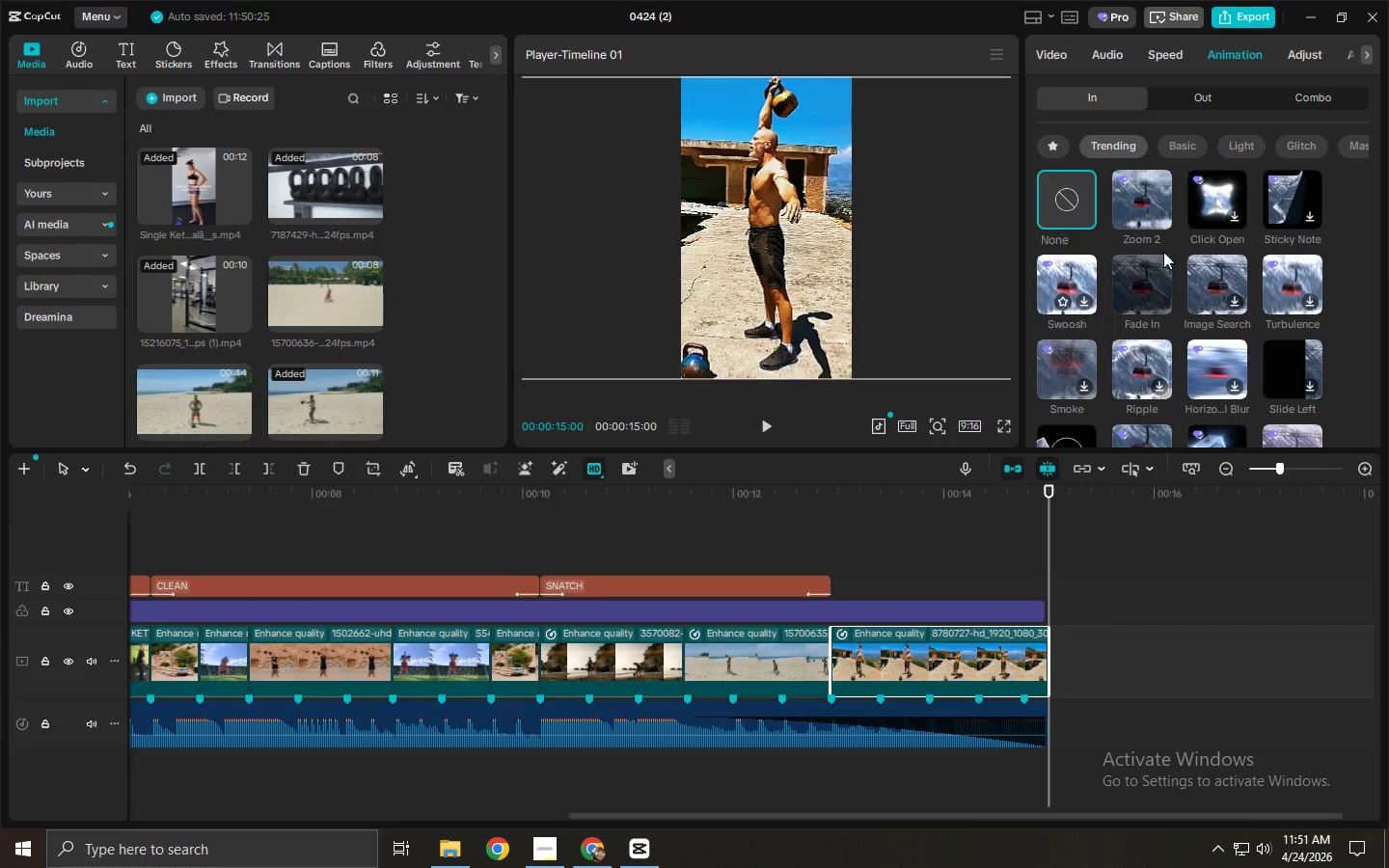 
wait(5.25)
 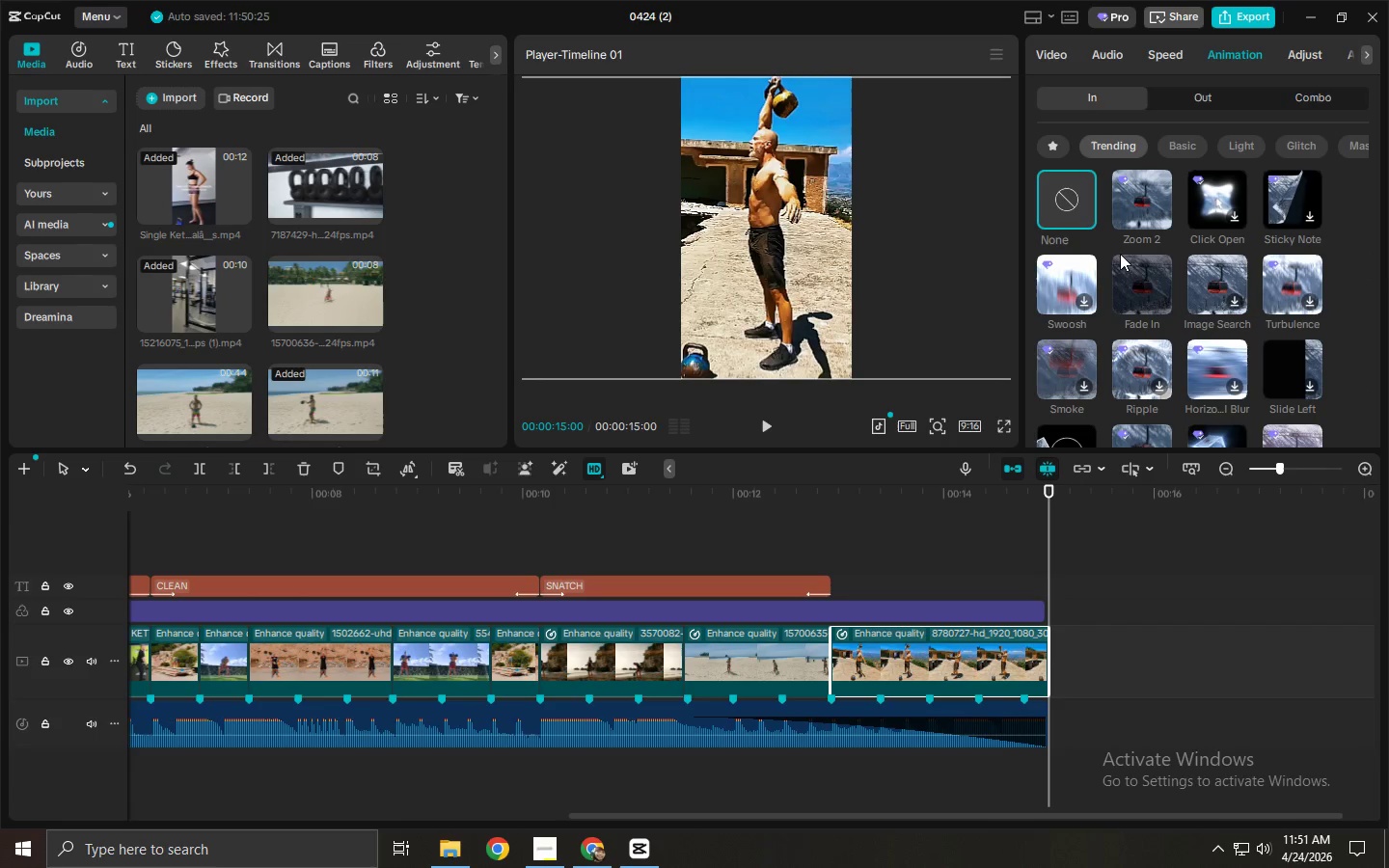 
left_click([1056, 143])
 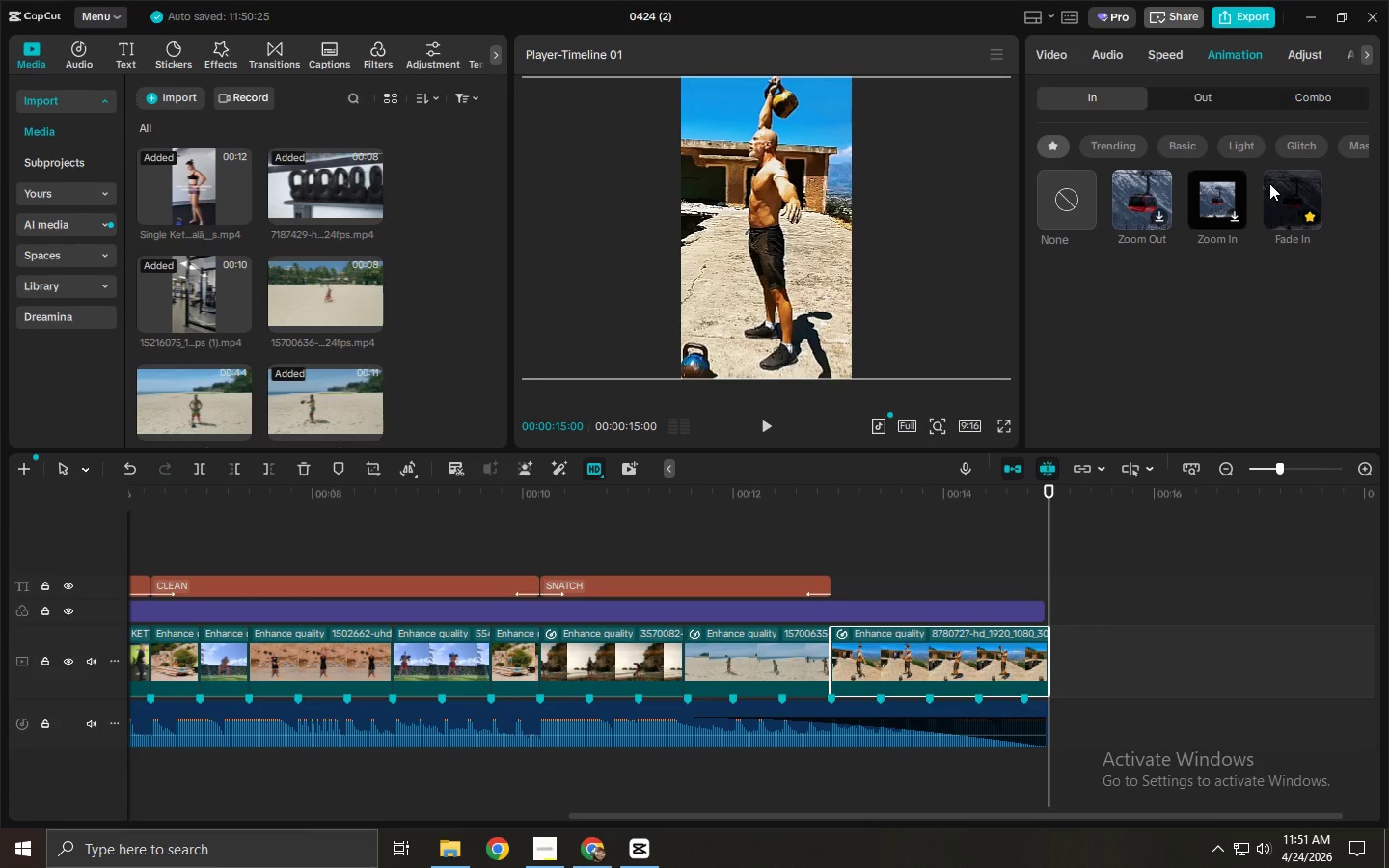 
left_click([1269, 183])
 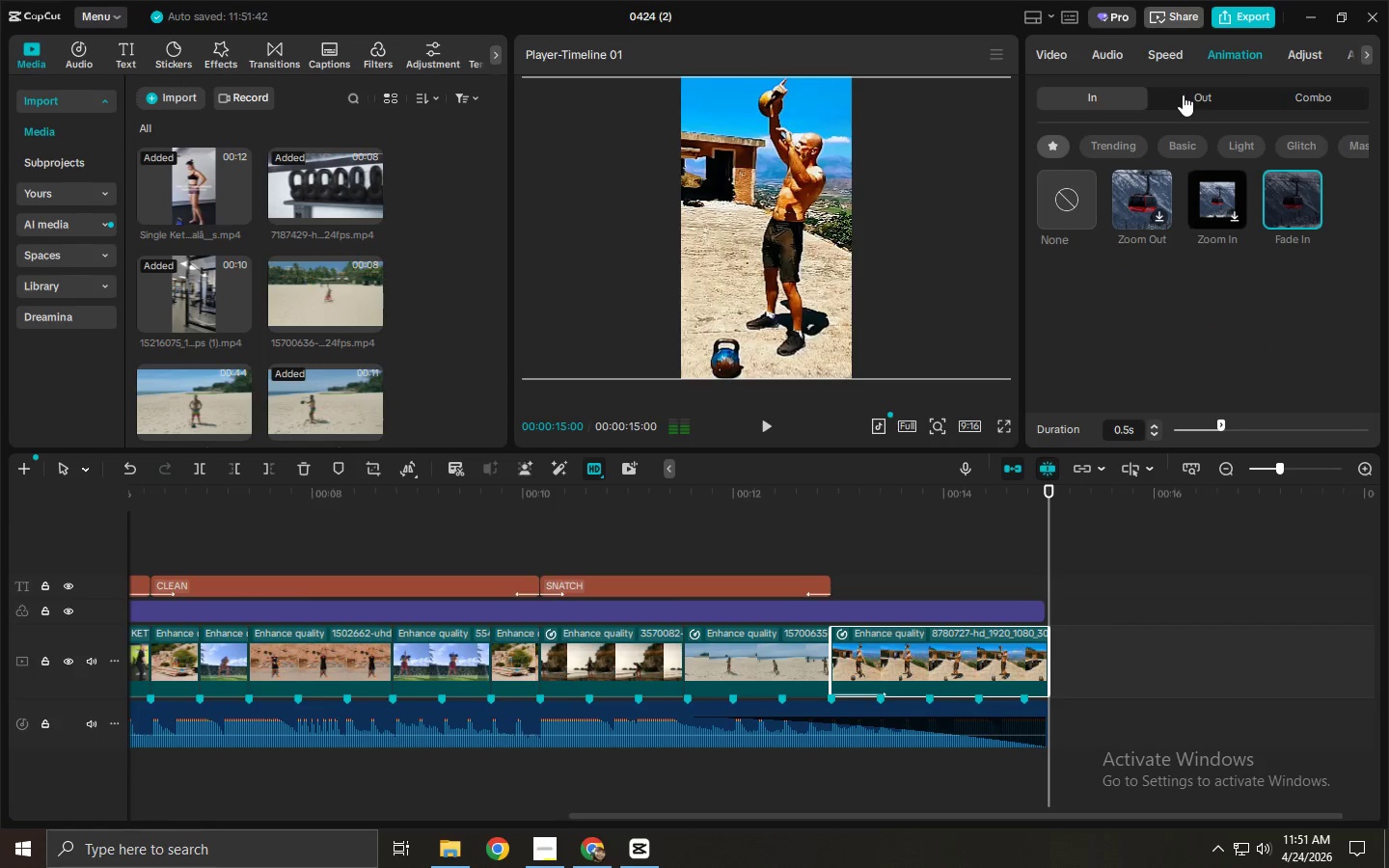 
key(Control+ControlLeft)
 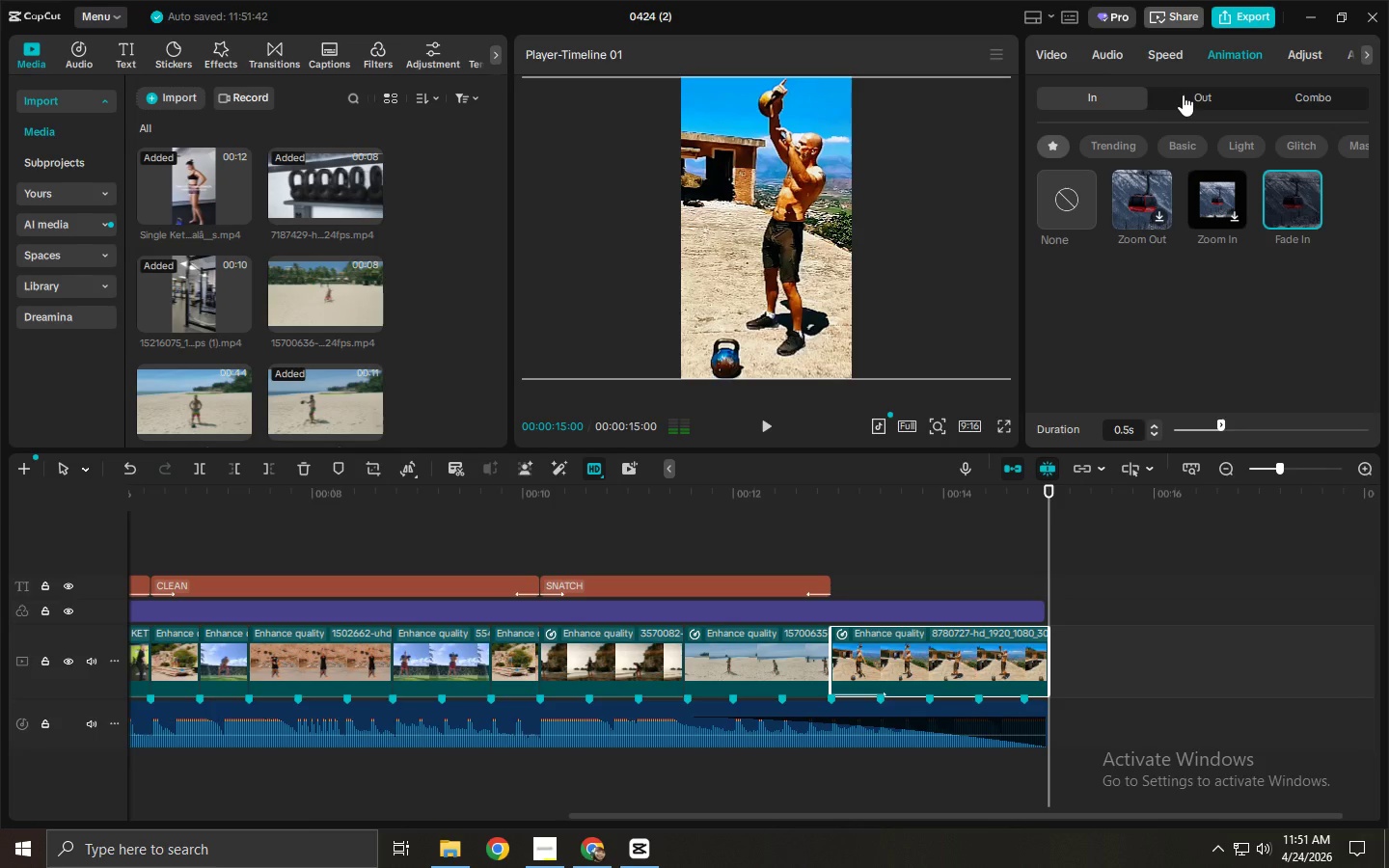 
key(Control+Z)
 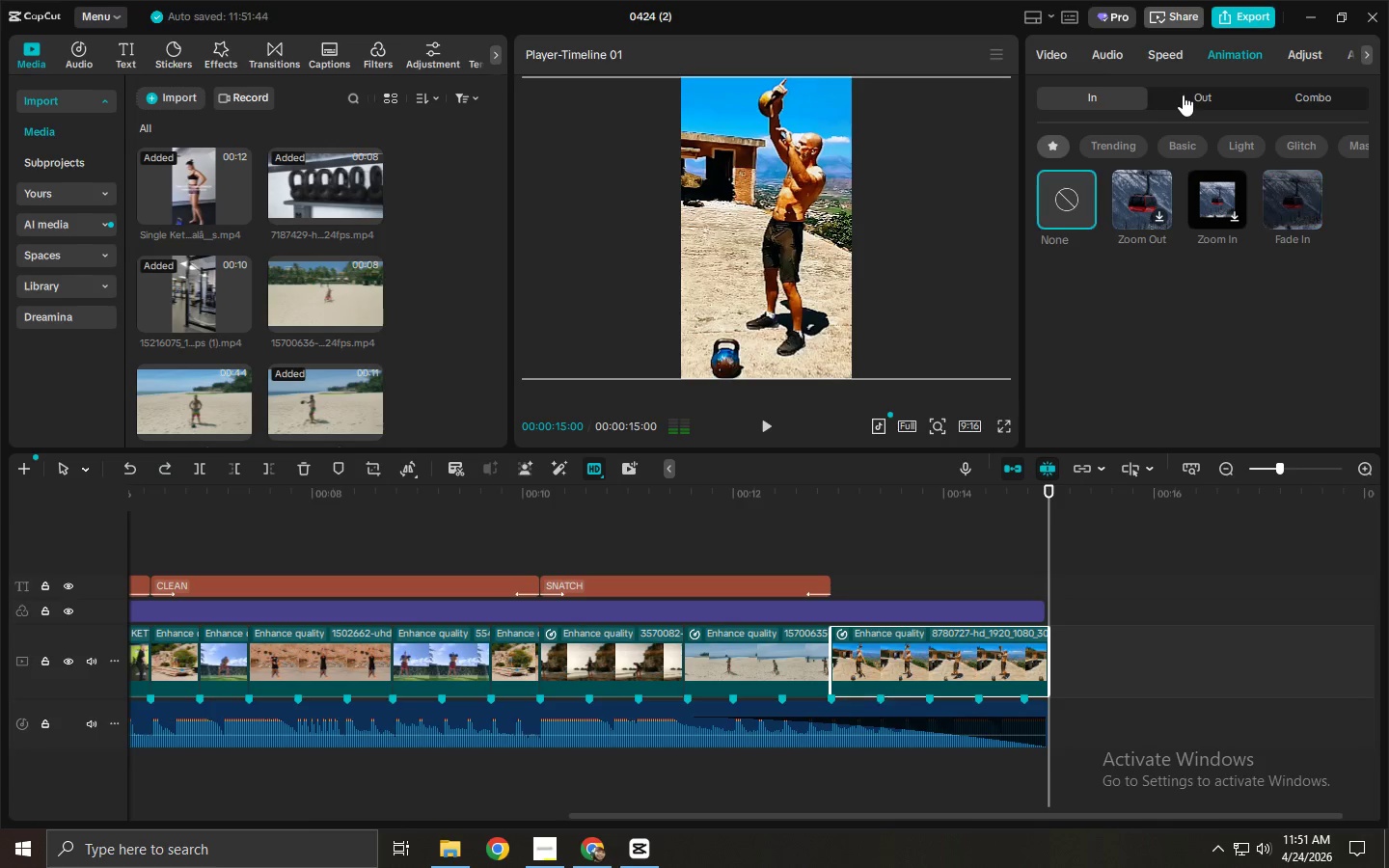 
left_click([1183, 95])
 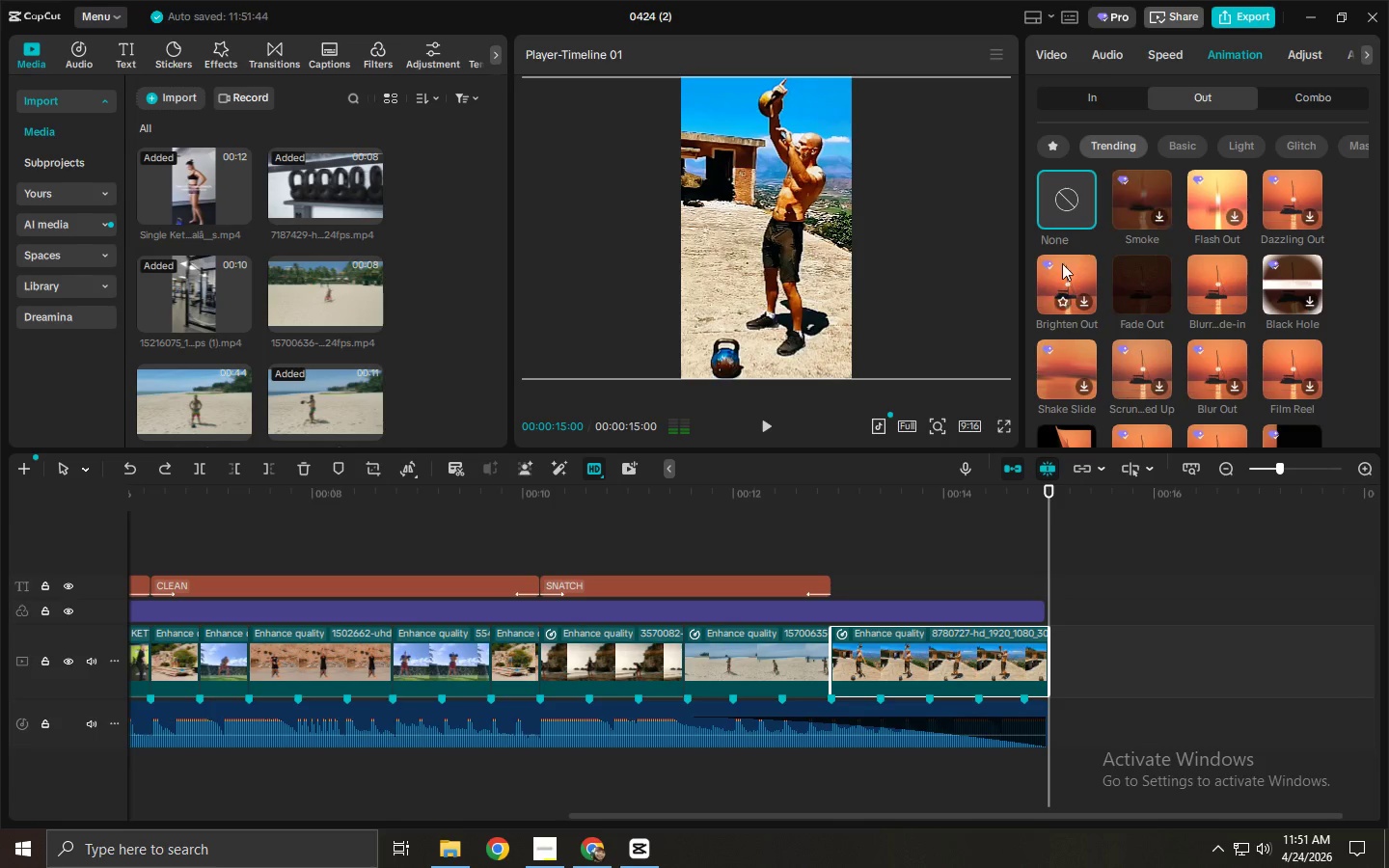 
left_click([1122, 272])
 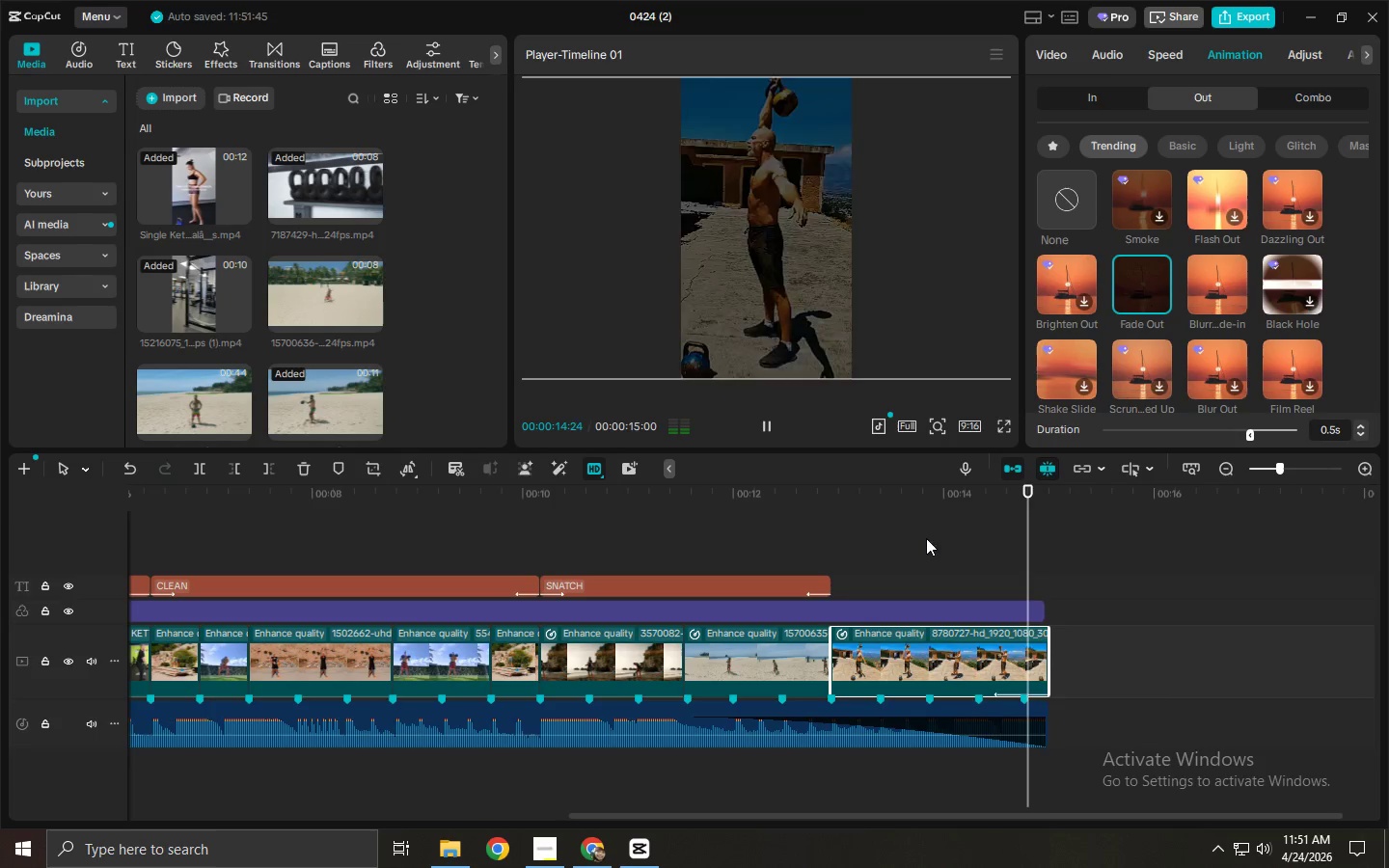 
left_click_drag(start_coordinate=[944, 485], to_coordinate=[1, 558])
 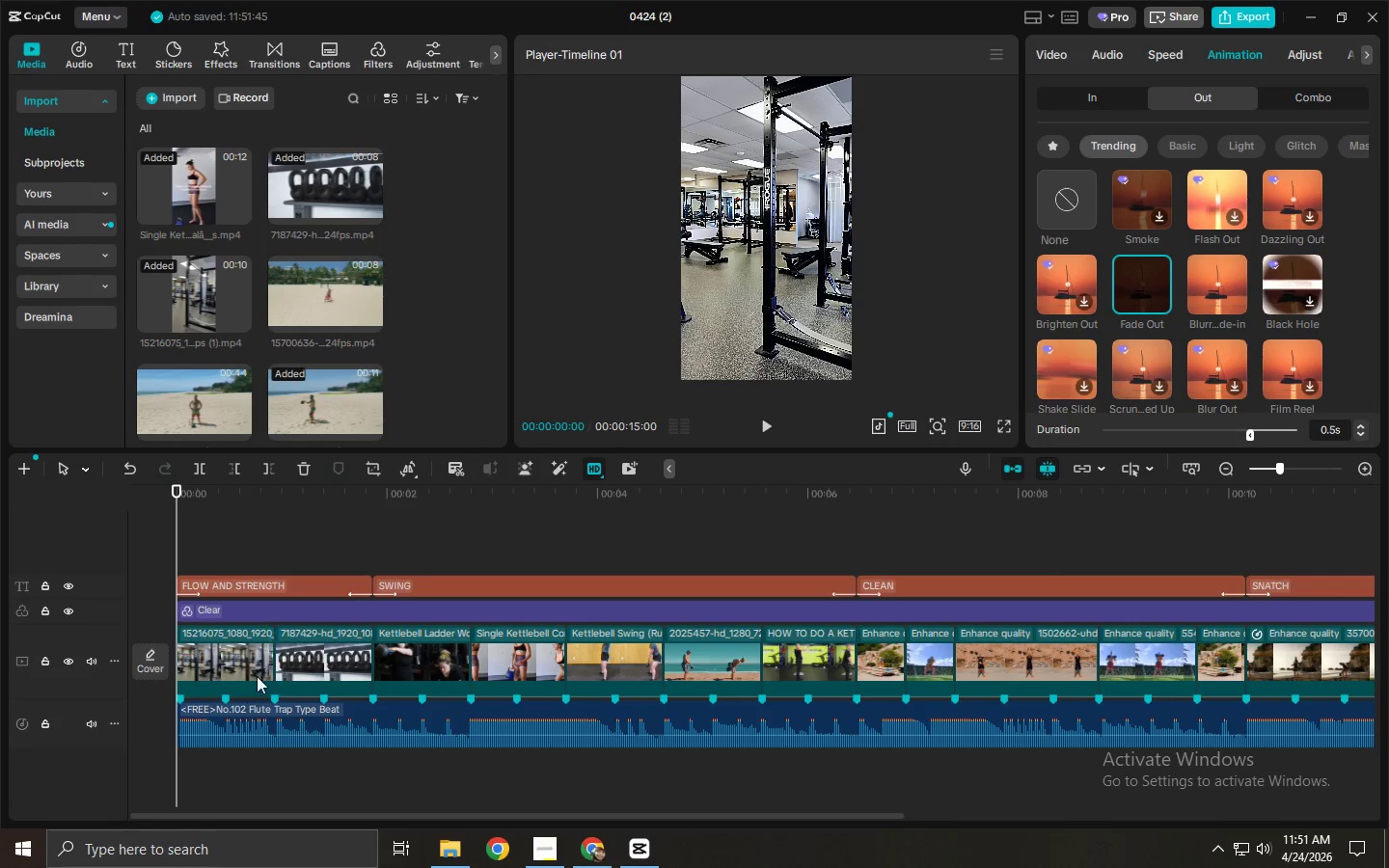 
left_click([216, 668])
 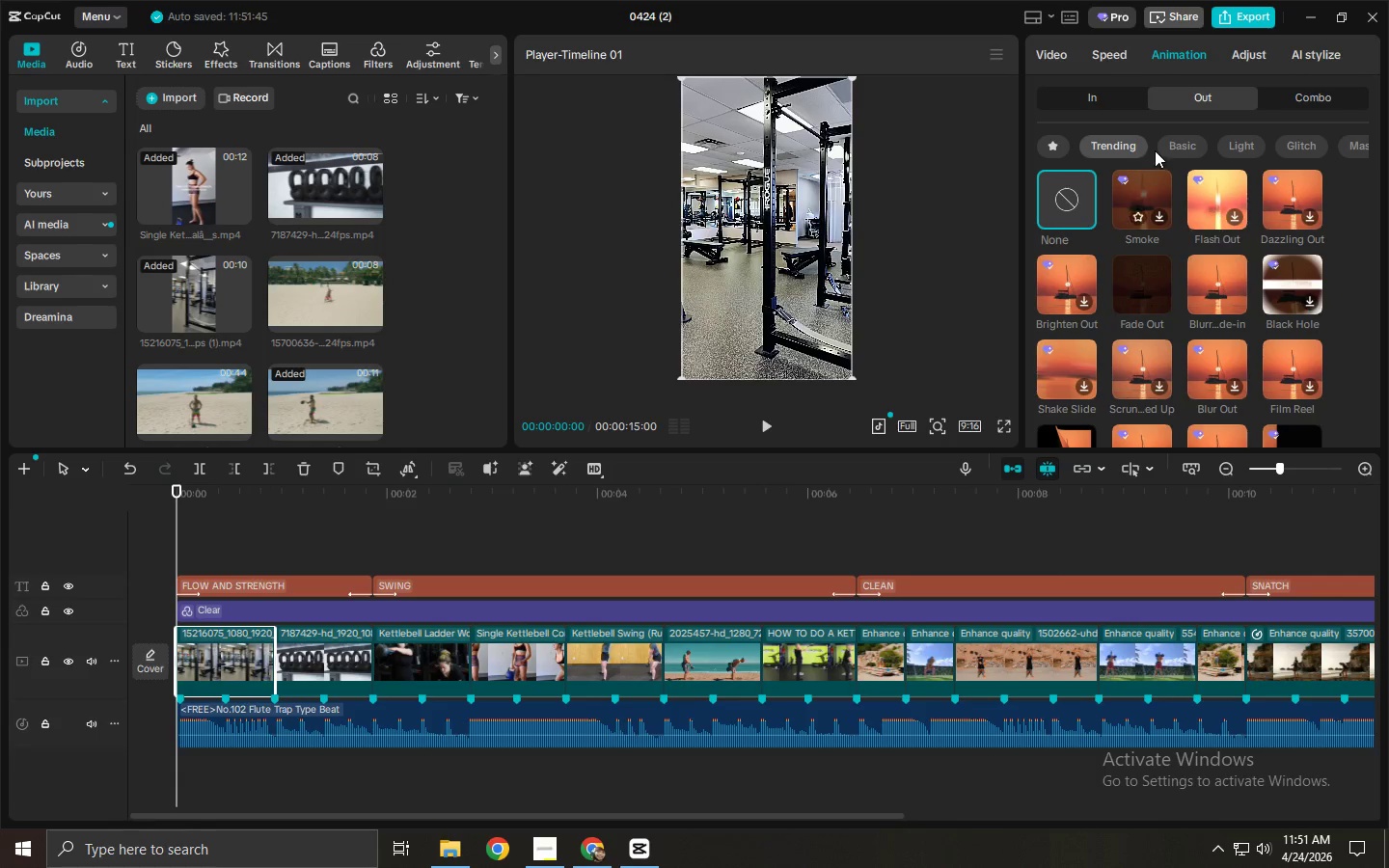 
key(Space)
 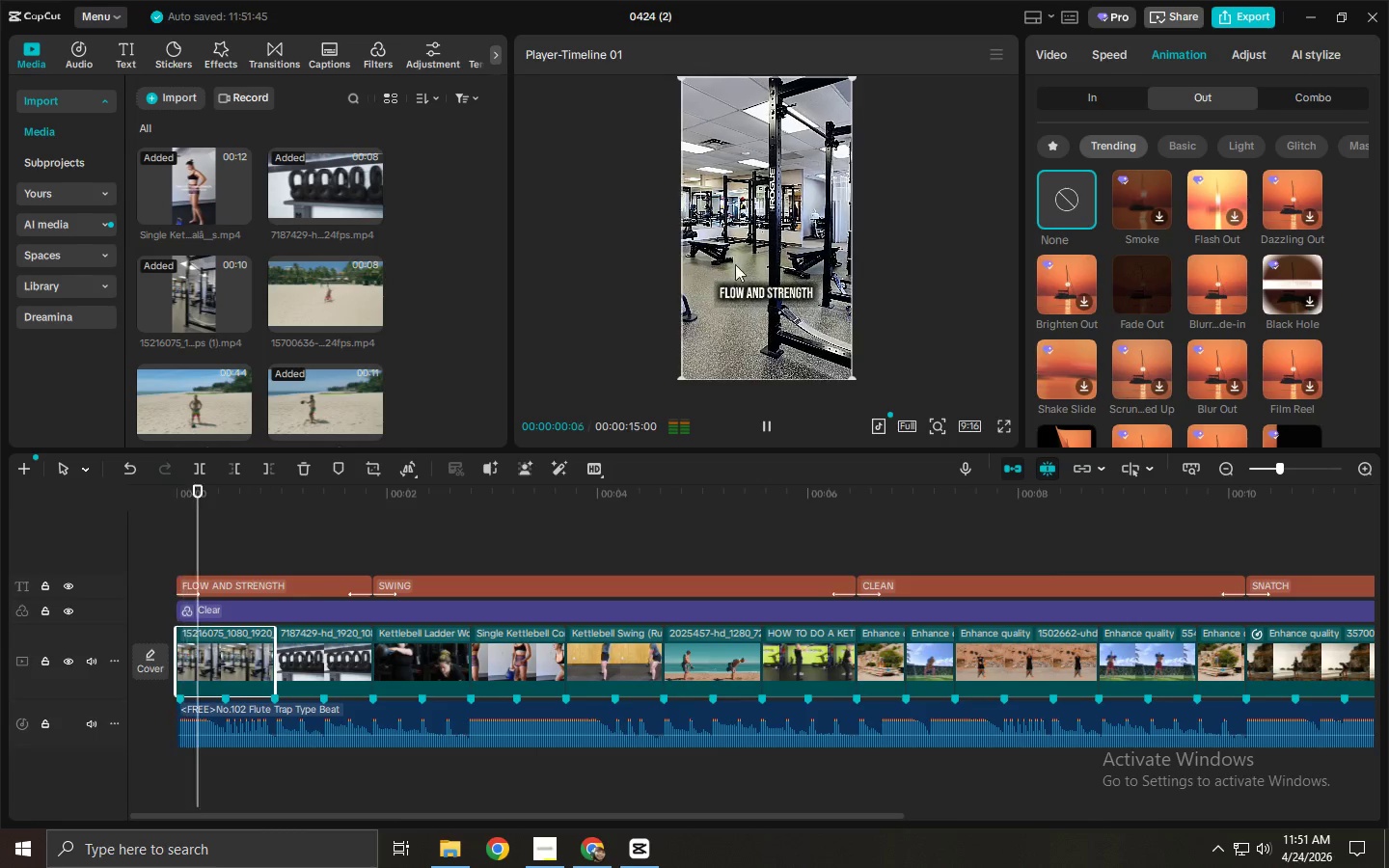 
key(Space)
 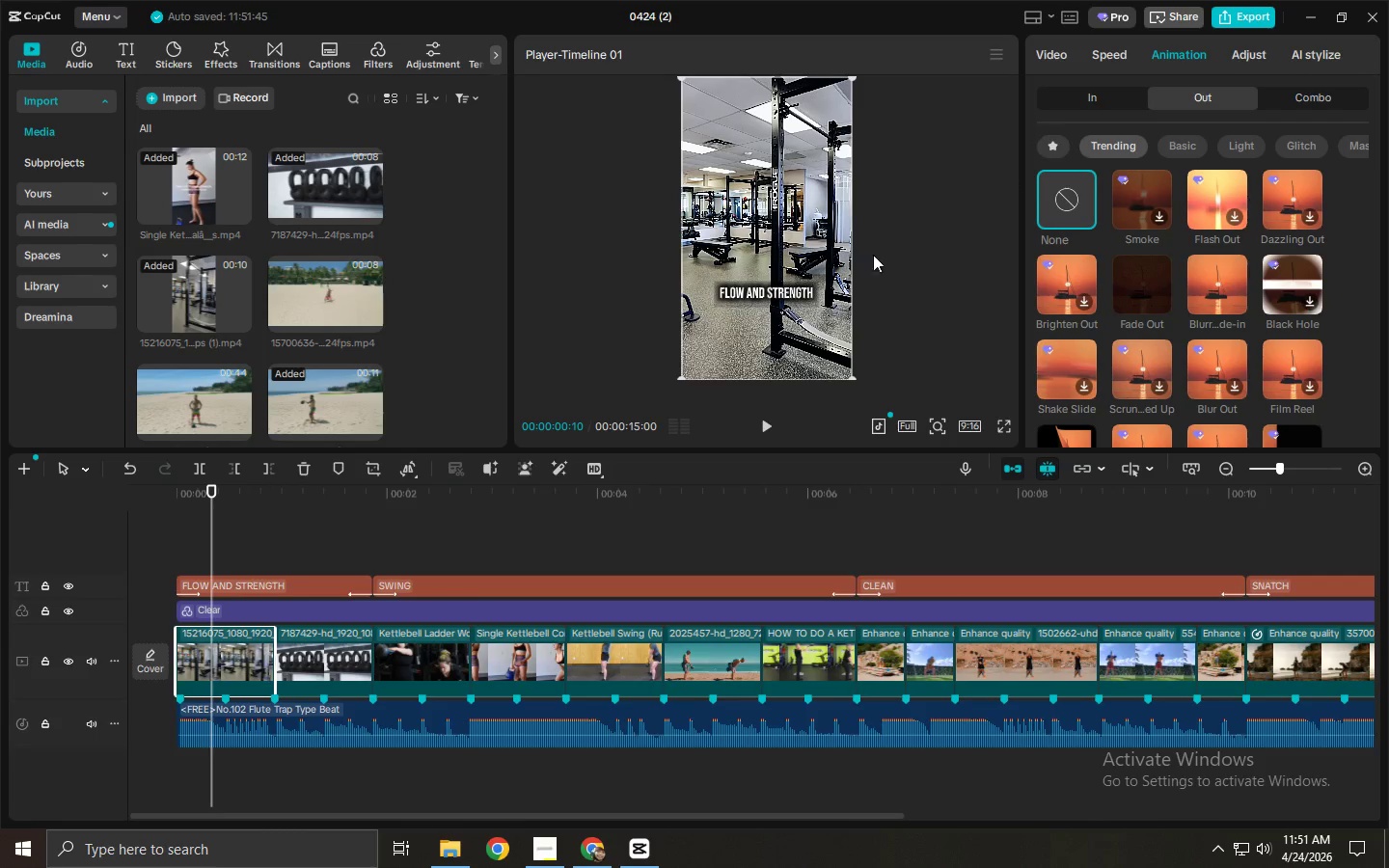 
left_click([398, 710])
 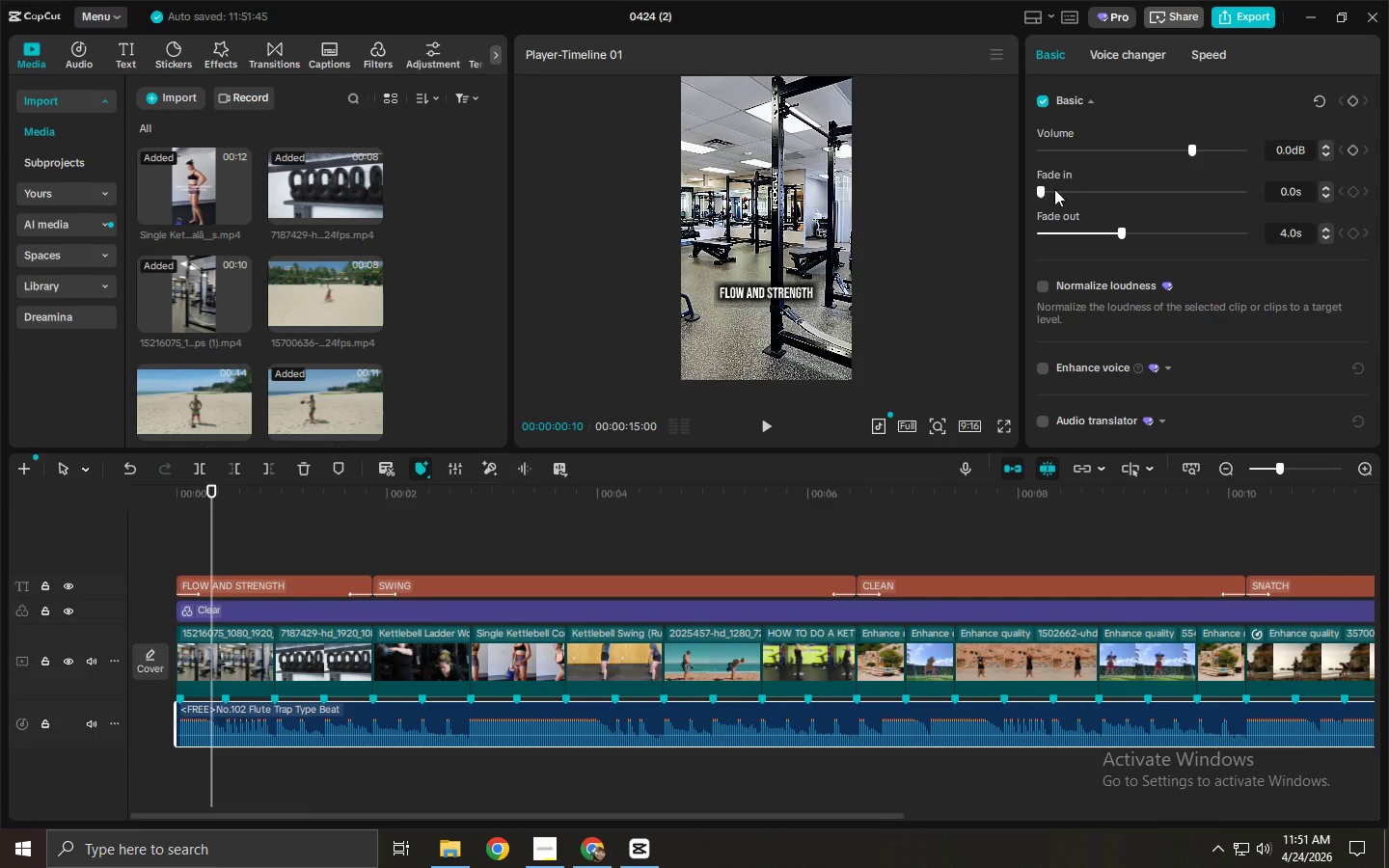 
left_click_drag(start_coordinate=[1043, 189], to_coordinate=[1080, 197])
 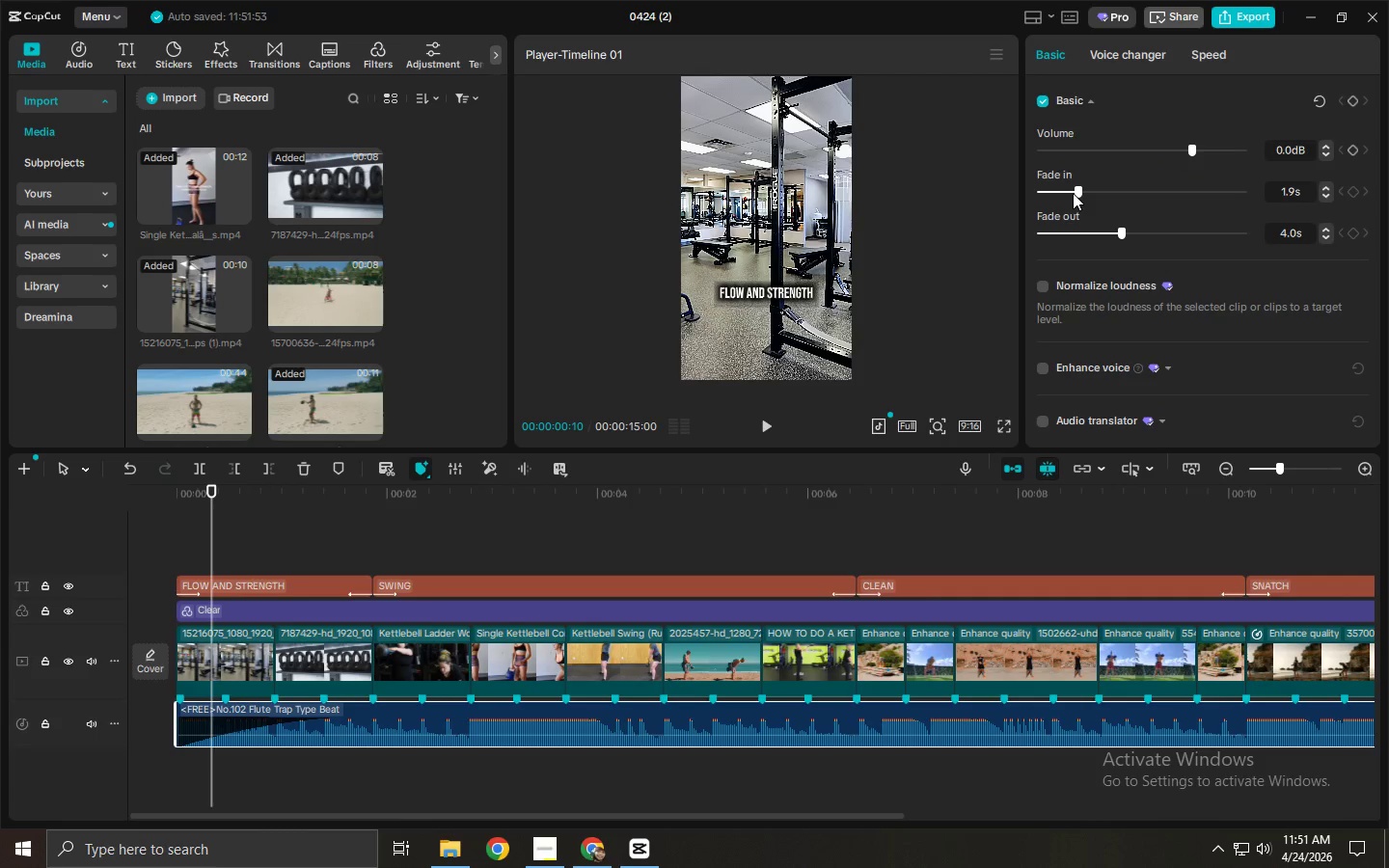 
left_click_drag(start_coordinate=[1074, 193], to_coordinate=[1058, 197])
 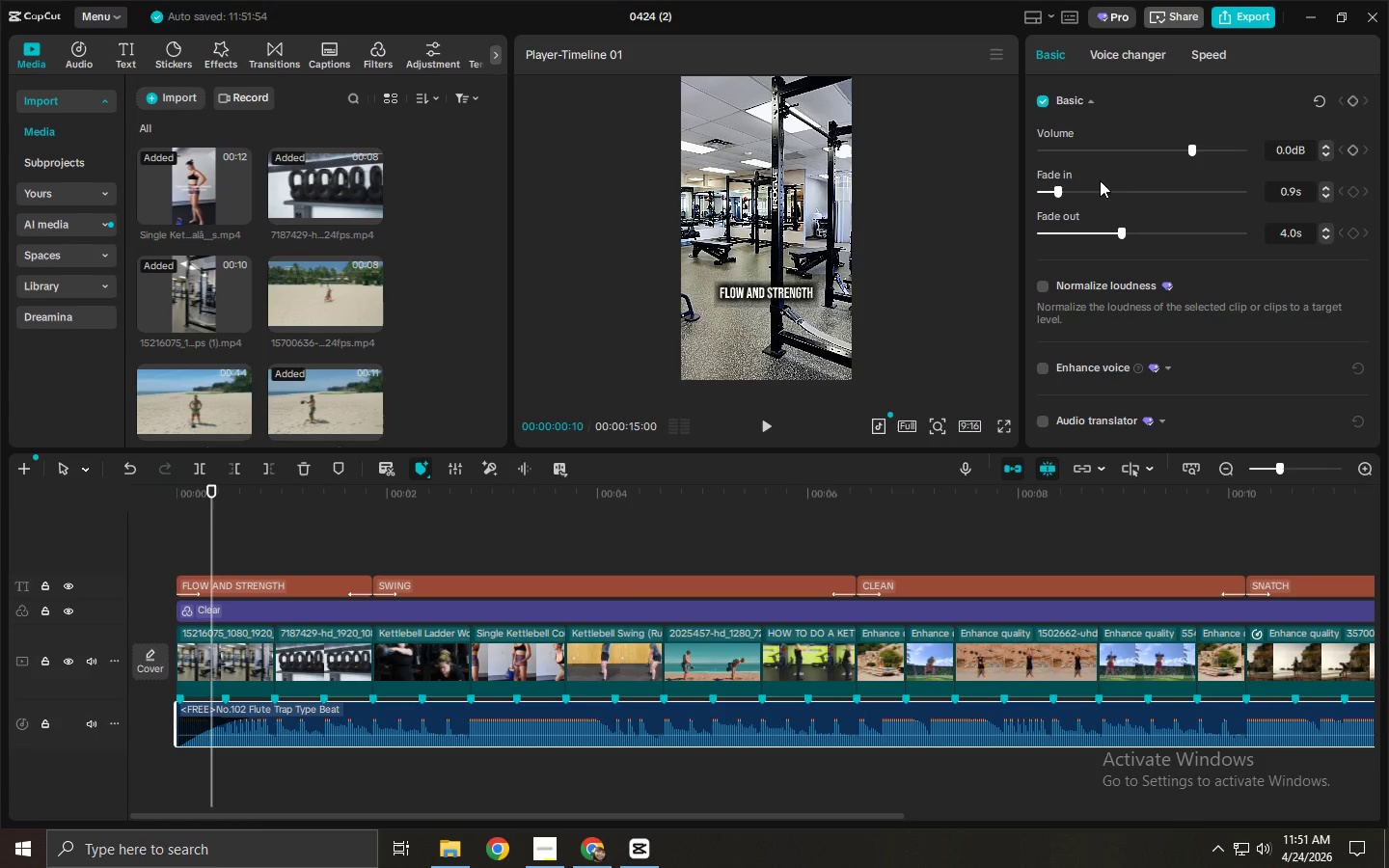 
left_click([1127, 56])
 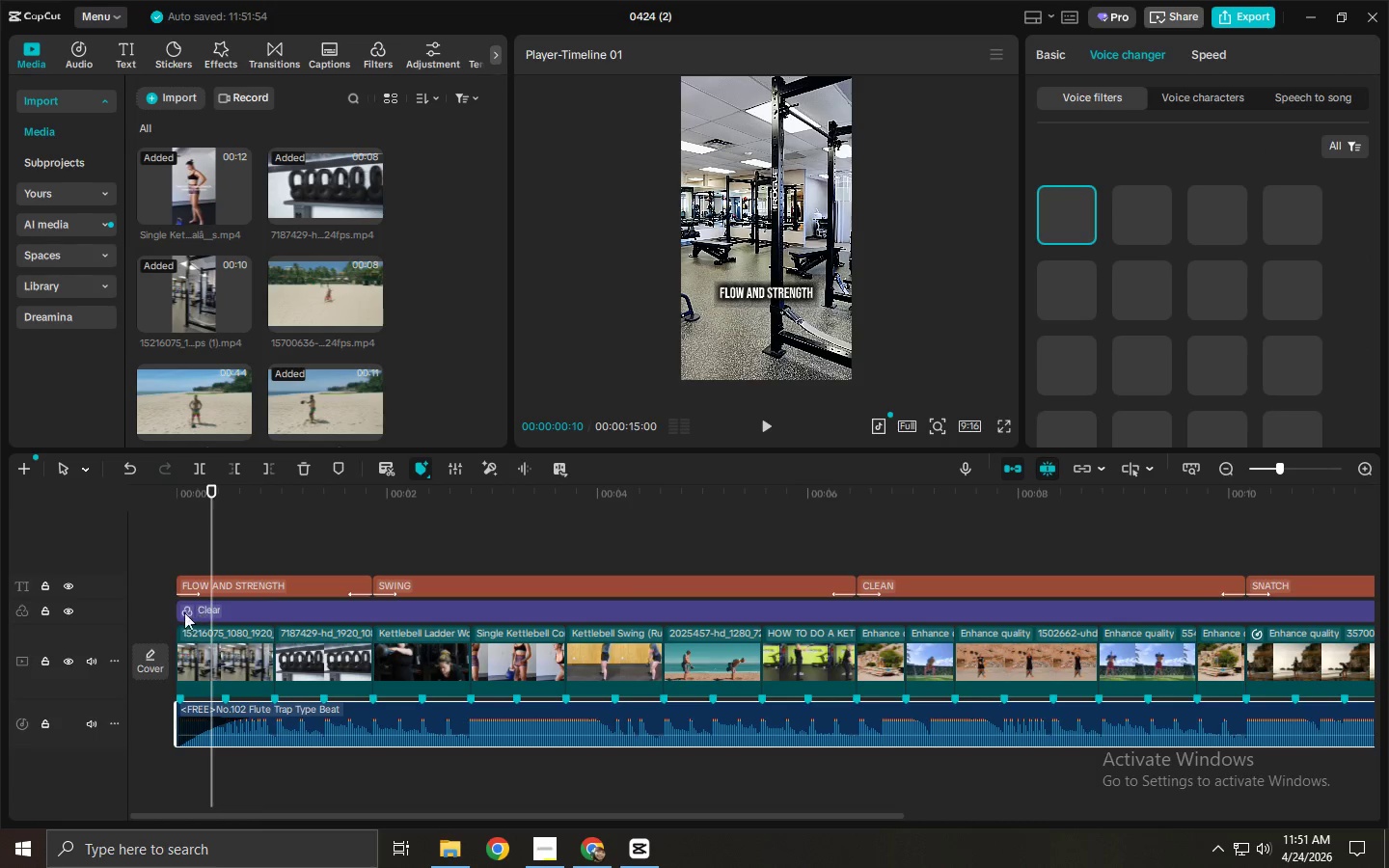 
left_click([208, 659])
 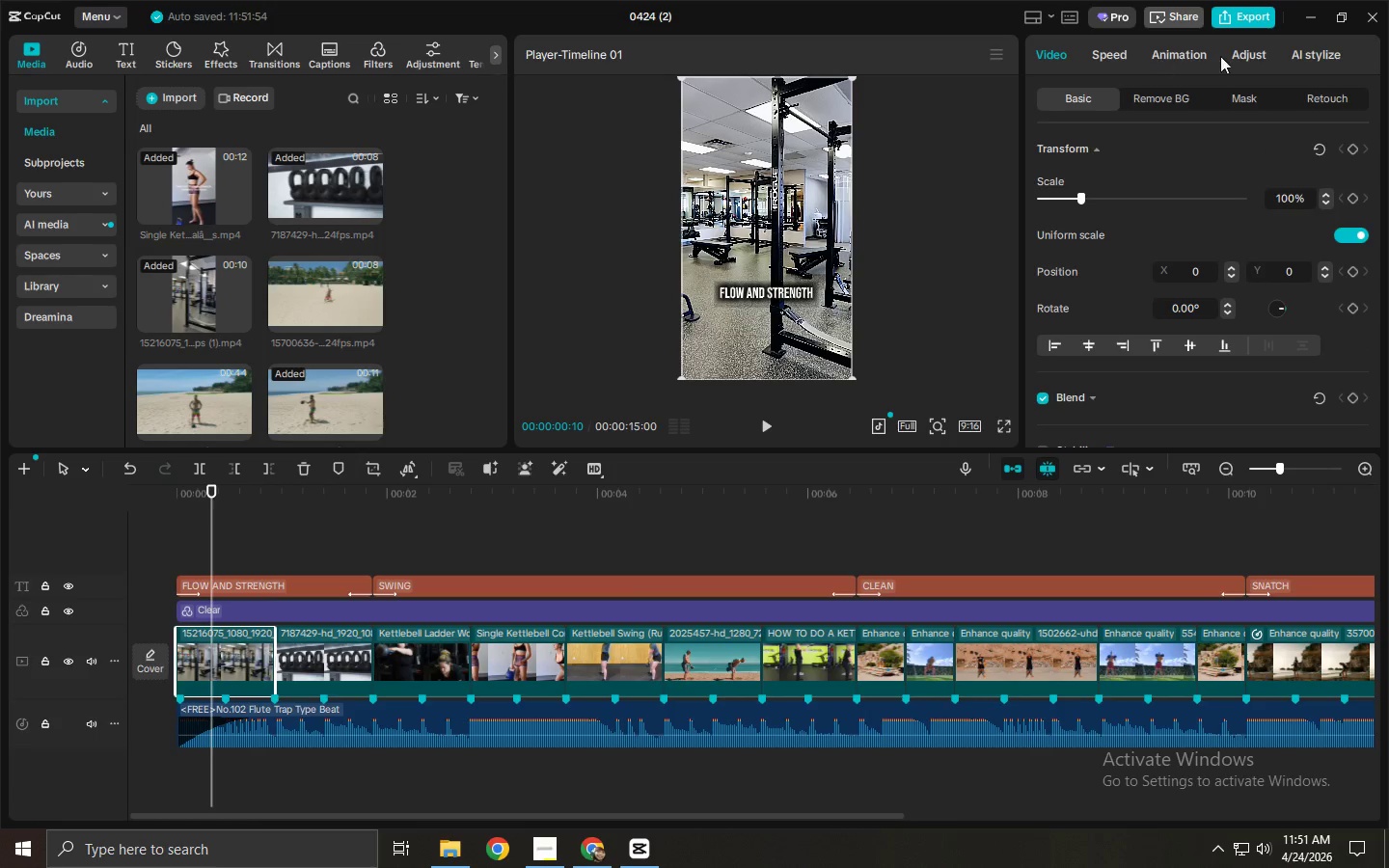 
left_click([1171, 55])
 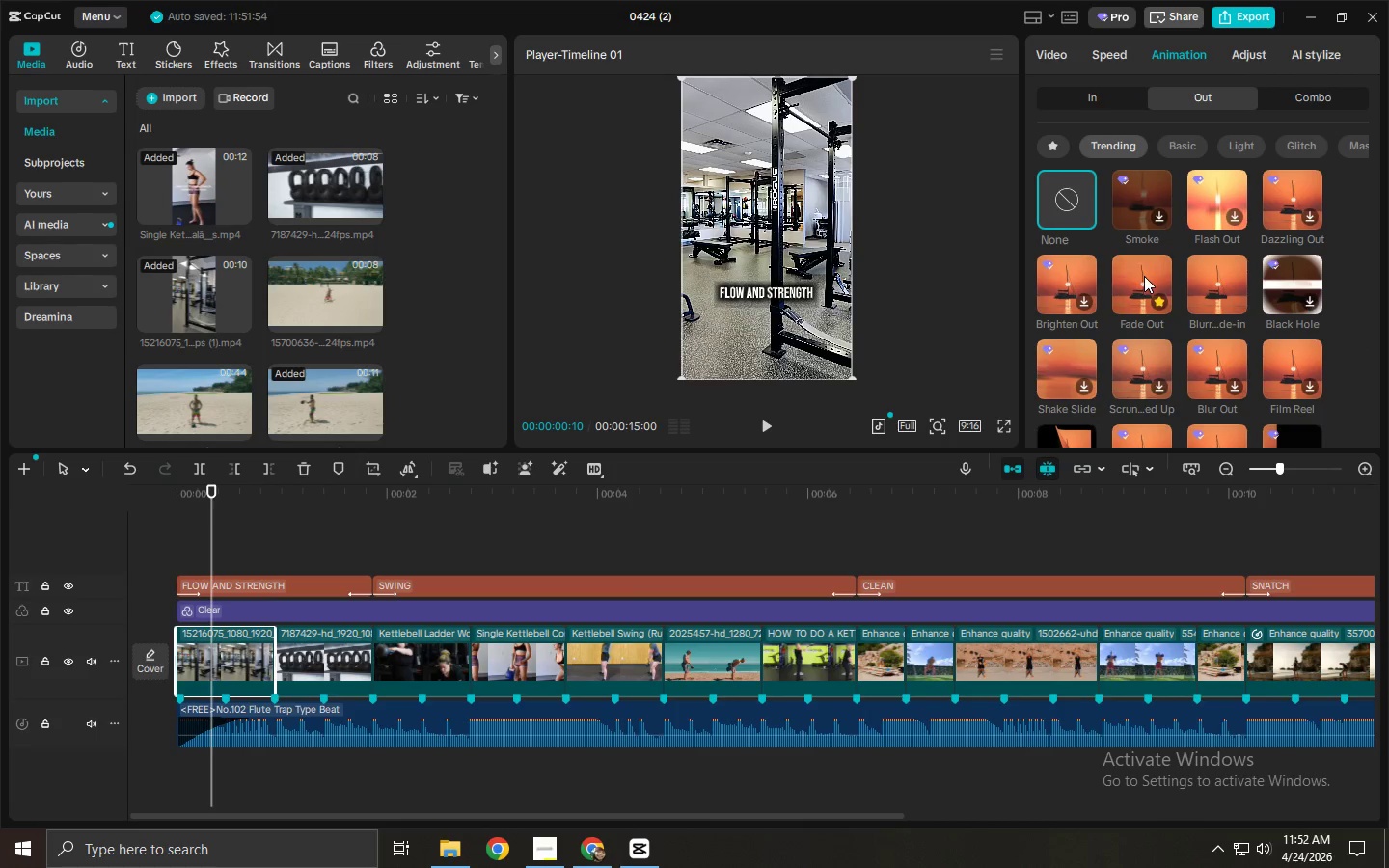 
left_click([1083, 99])
 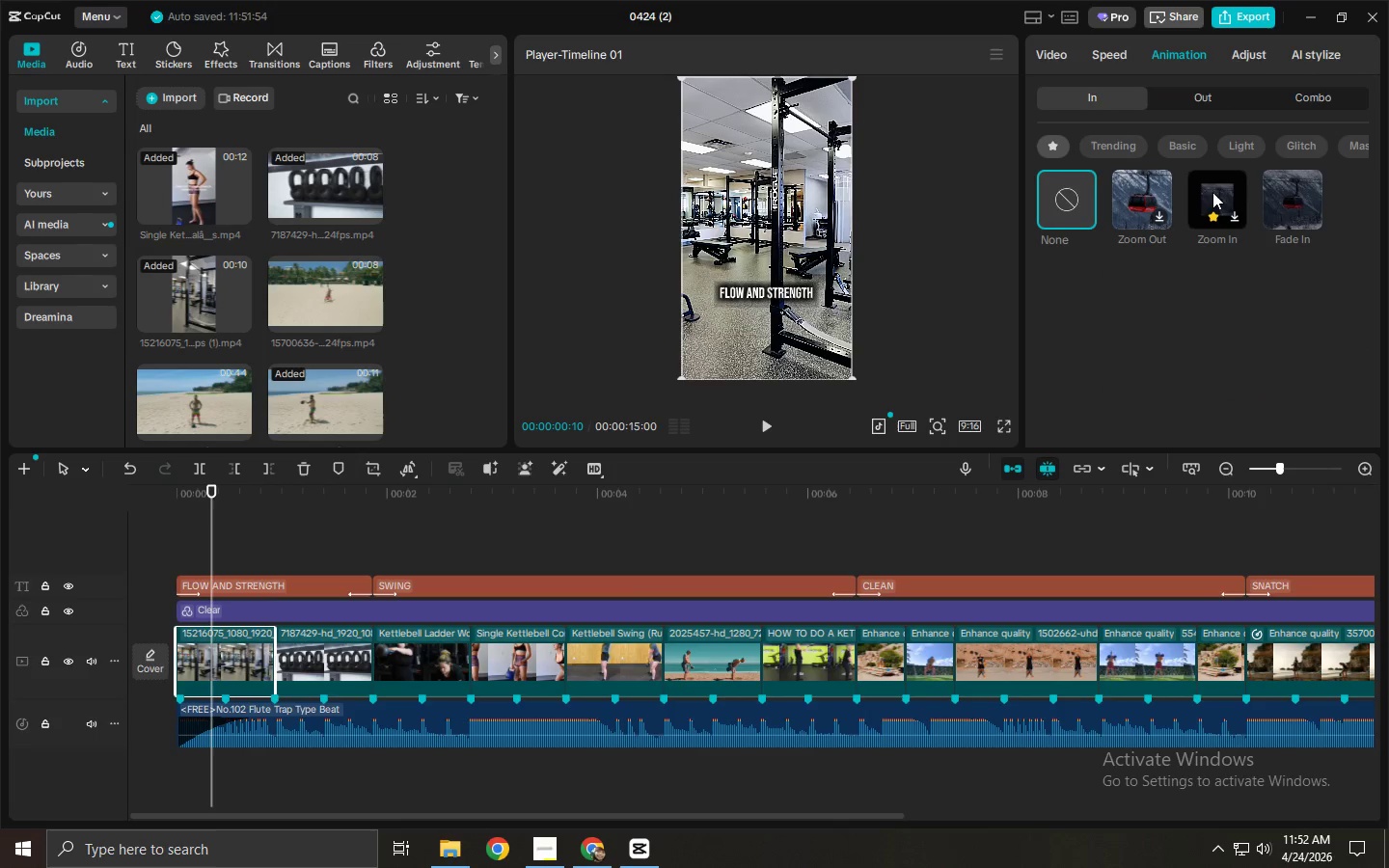 
left_click([1266, 190])
 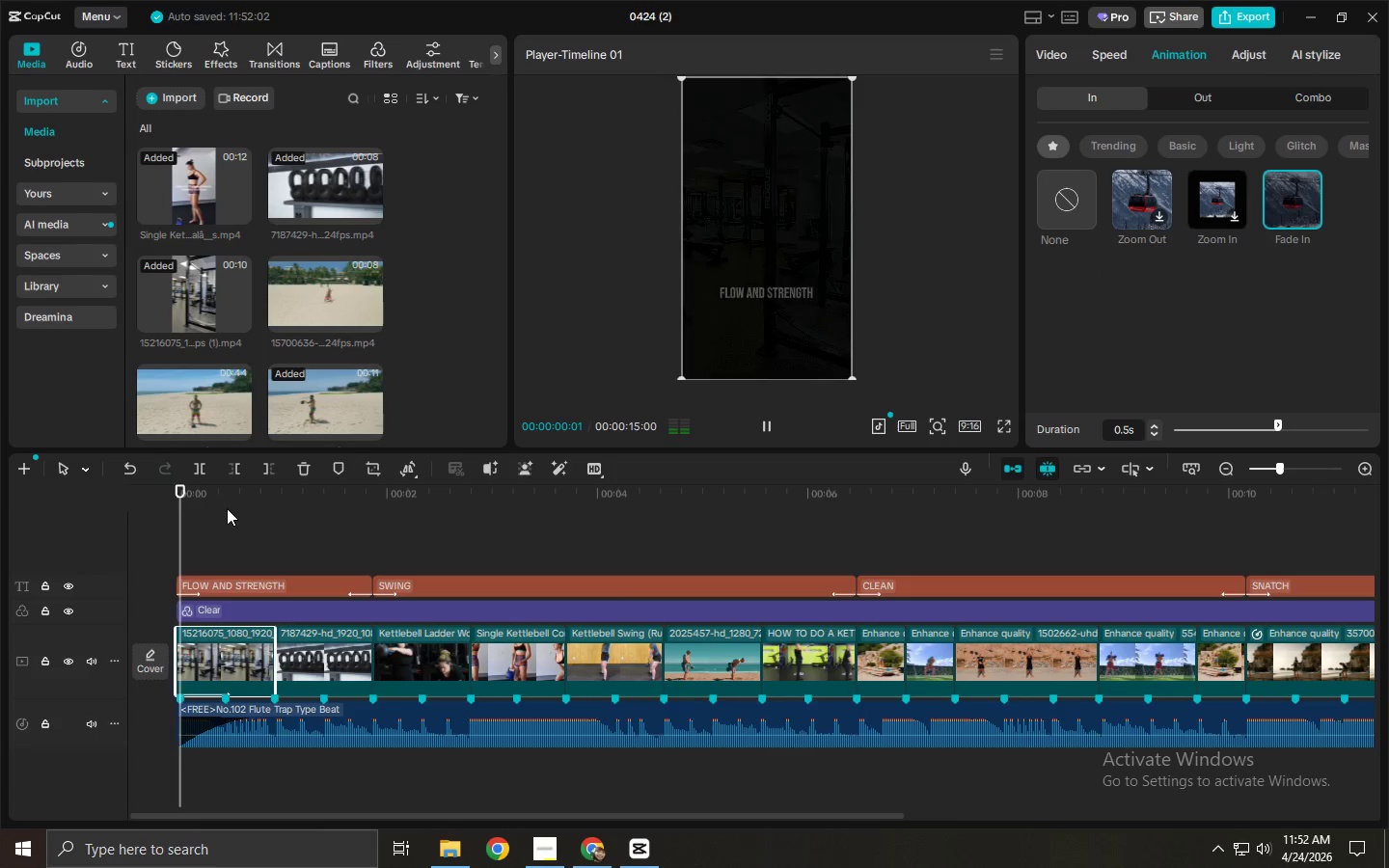 
left_click_drag(start_coordinate=[232, 493], to_coordinate=[120, 504])
 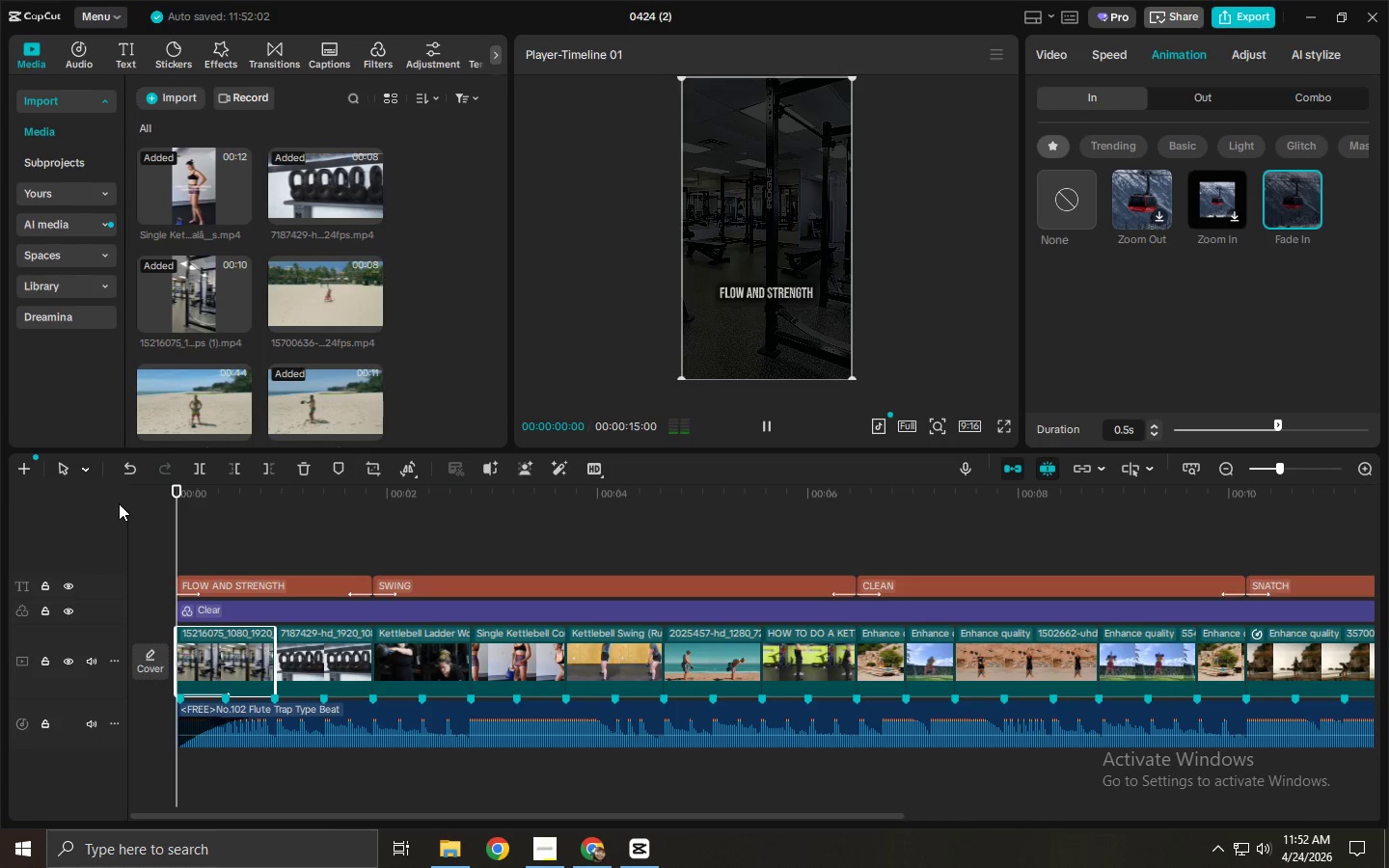 
key(Space)
 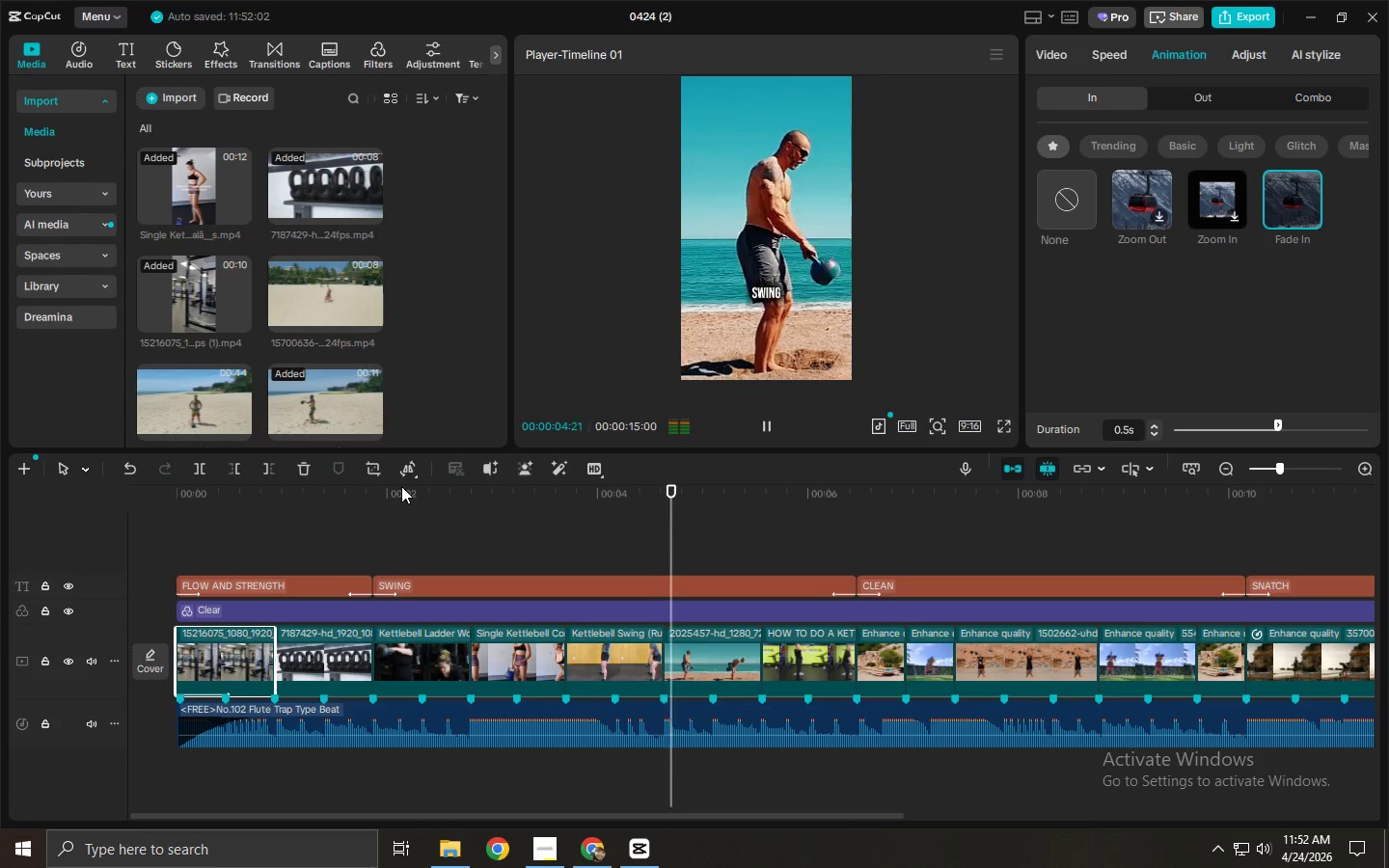 
wait(9.25)
 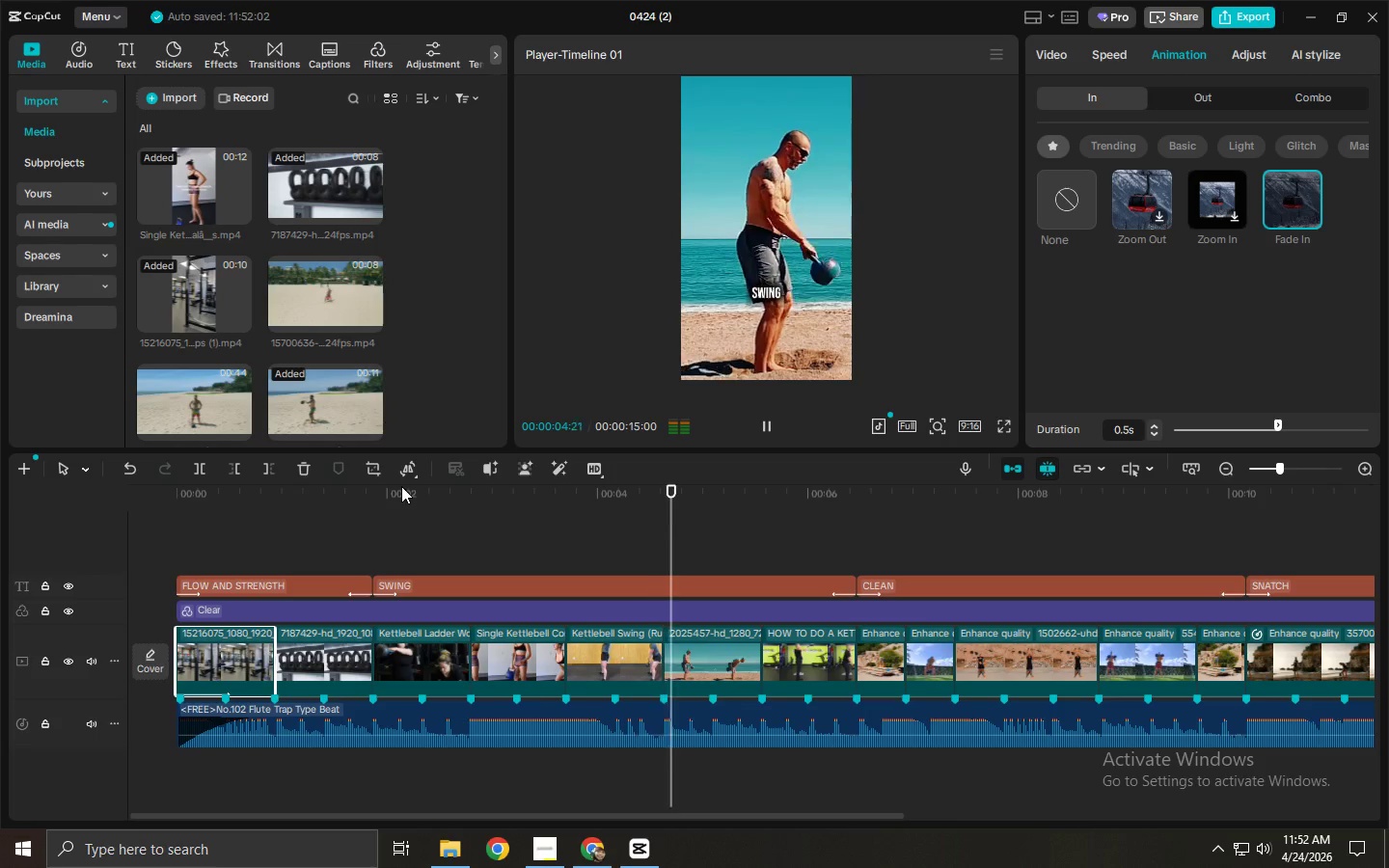 
left_click_drag(start_coordinate=[796, 819], to_coordinate=[955, 831])
 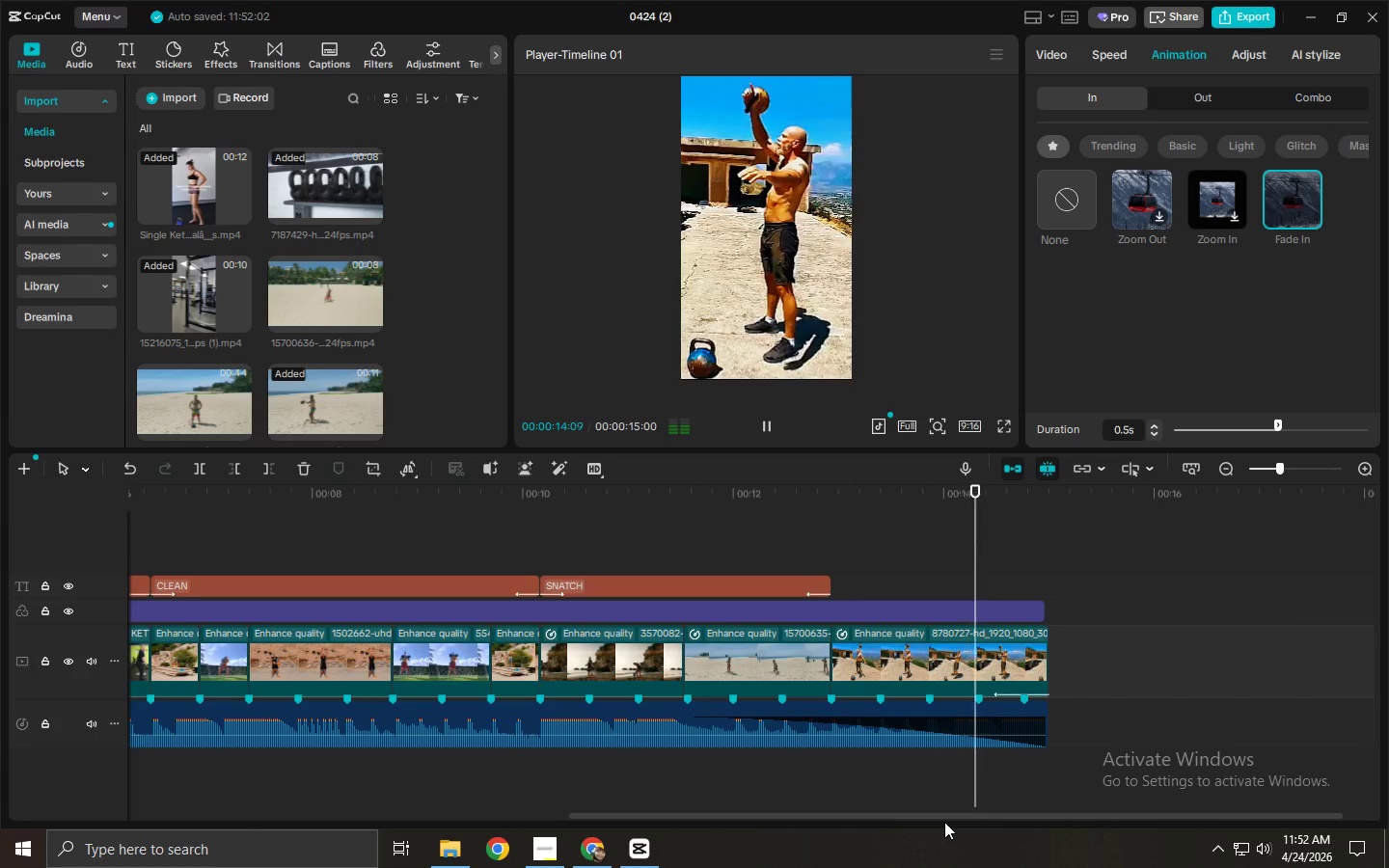 
left_click_drag(start_coordinate=[918, 821], to_coordinate=[875, 821])
 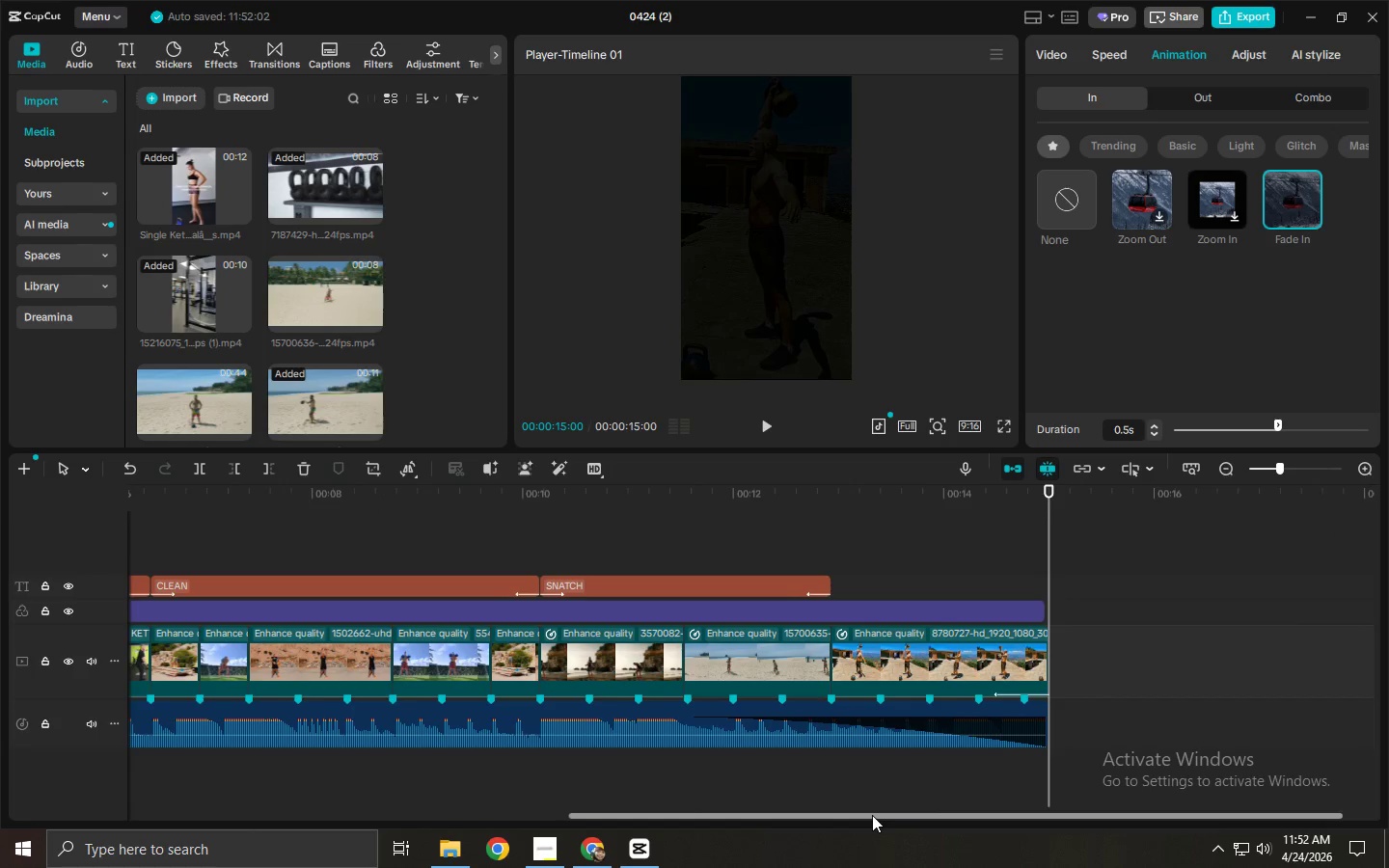 
left_click_drag(start_coordinate=[872, 815], to_coordinate=[753, 815])
 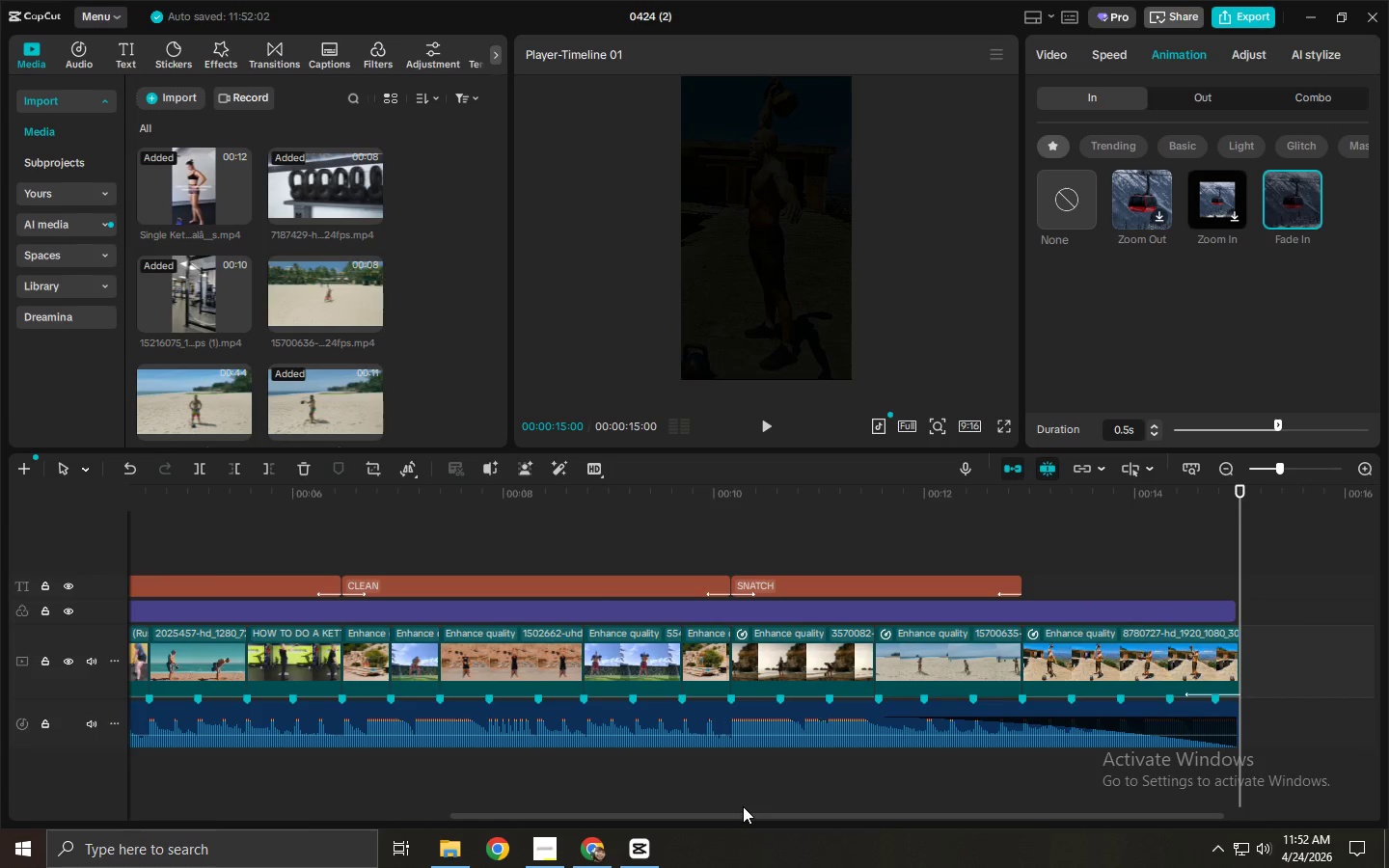 
key(Alt+AltLeft)
 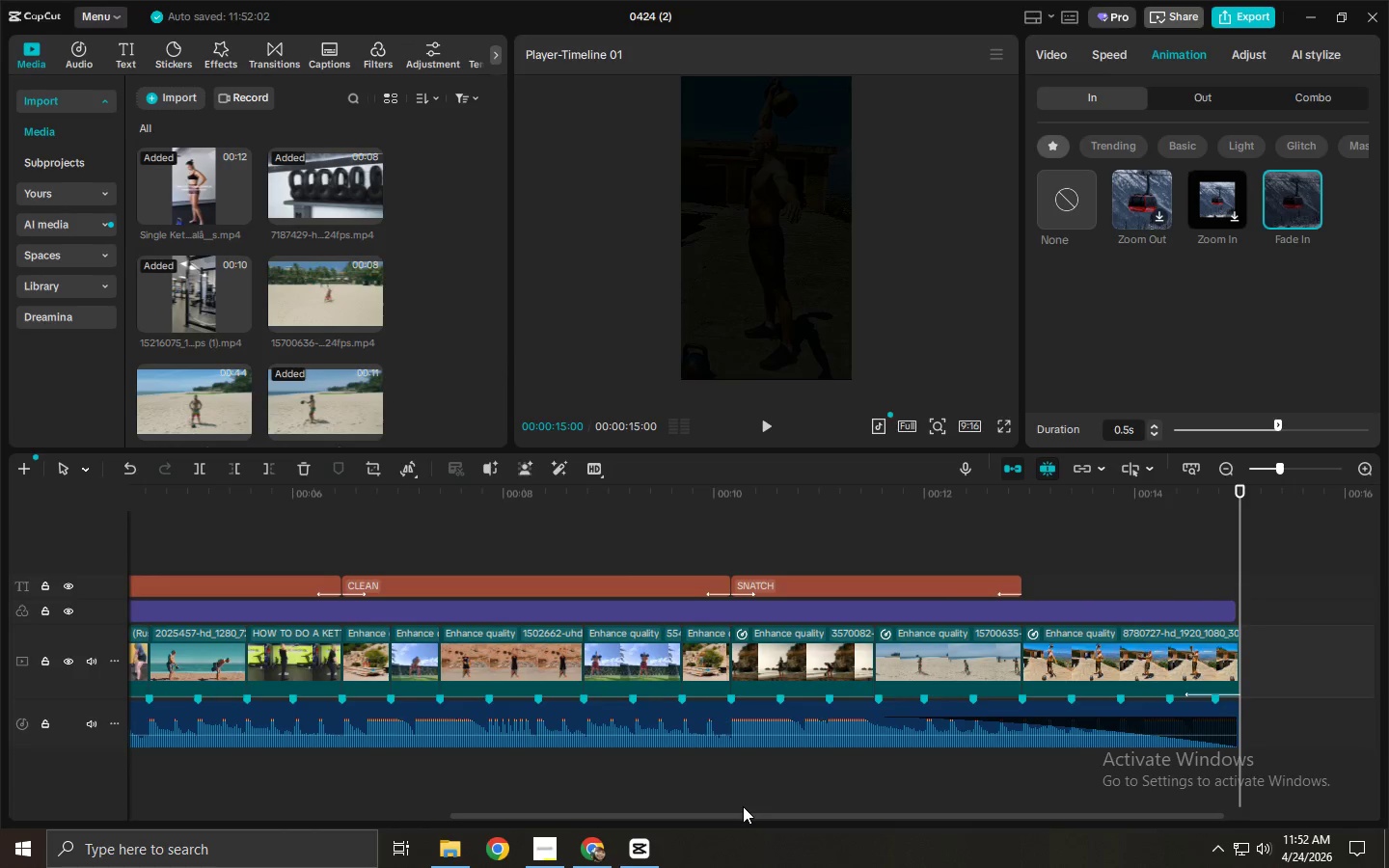 
key(Alt+Tab)
 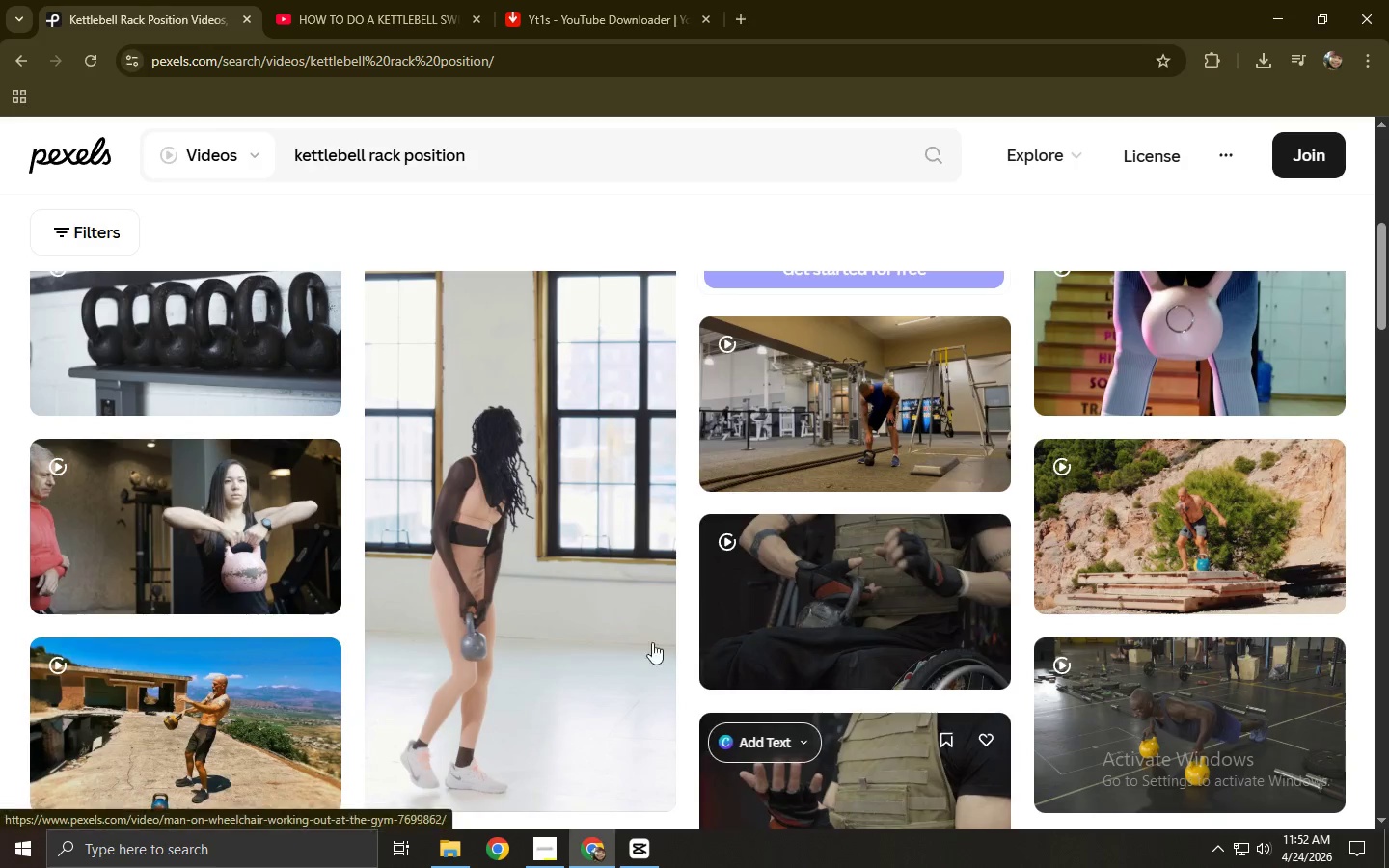 
key(Alt+Tab)
 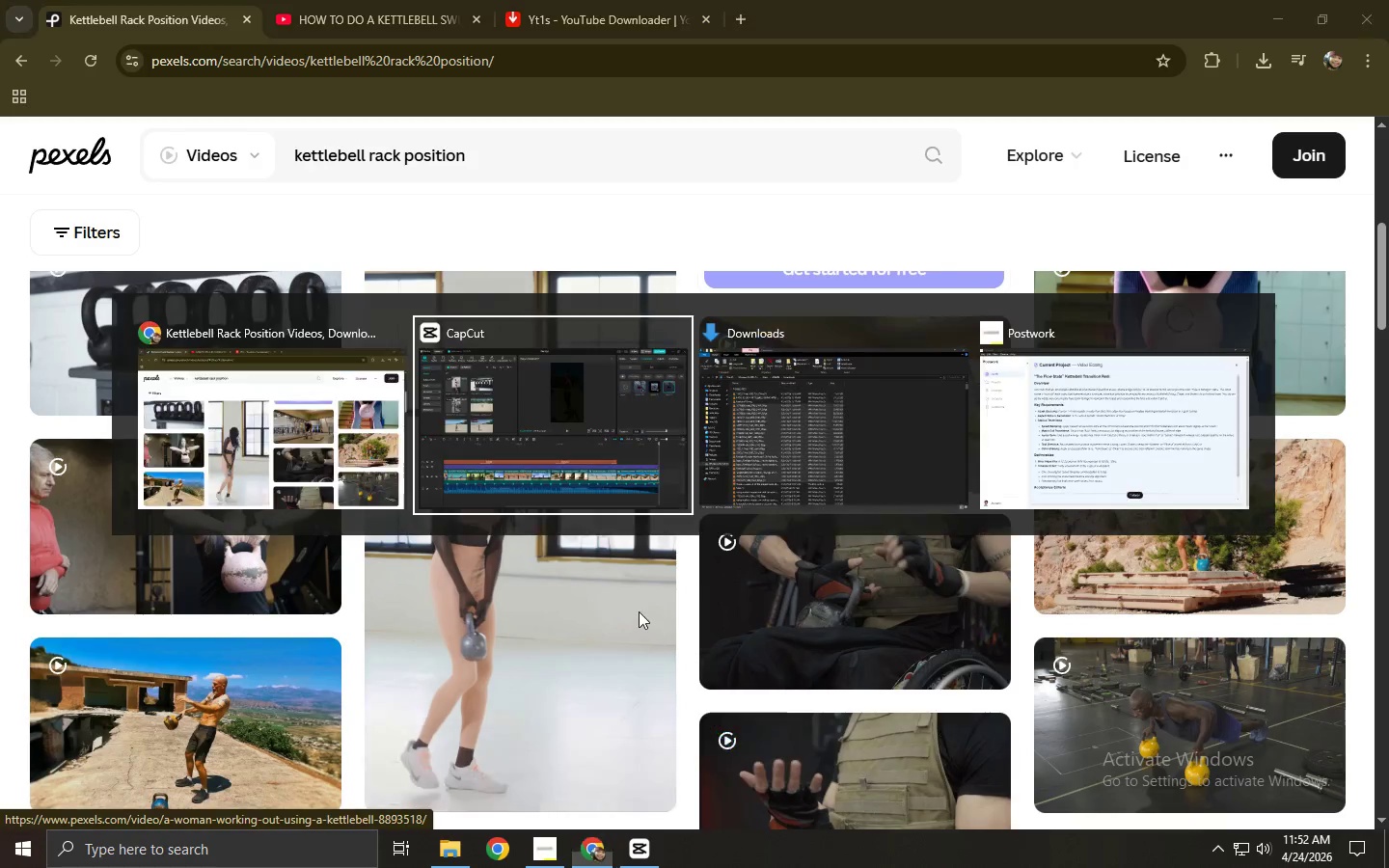 
key(Alt+Tab)
 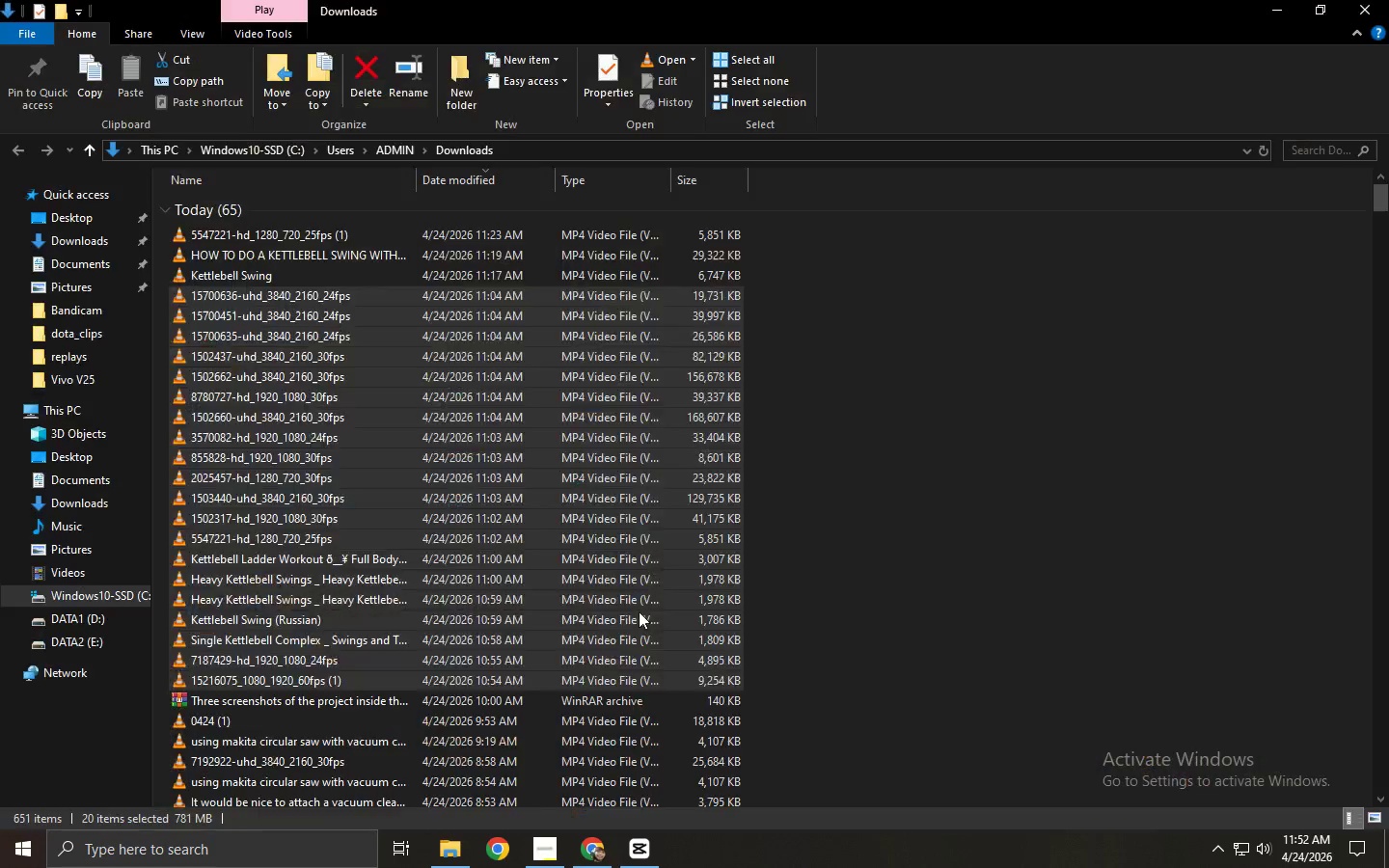 
key(Alt+Tab)
 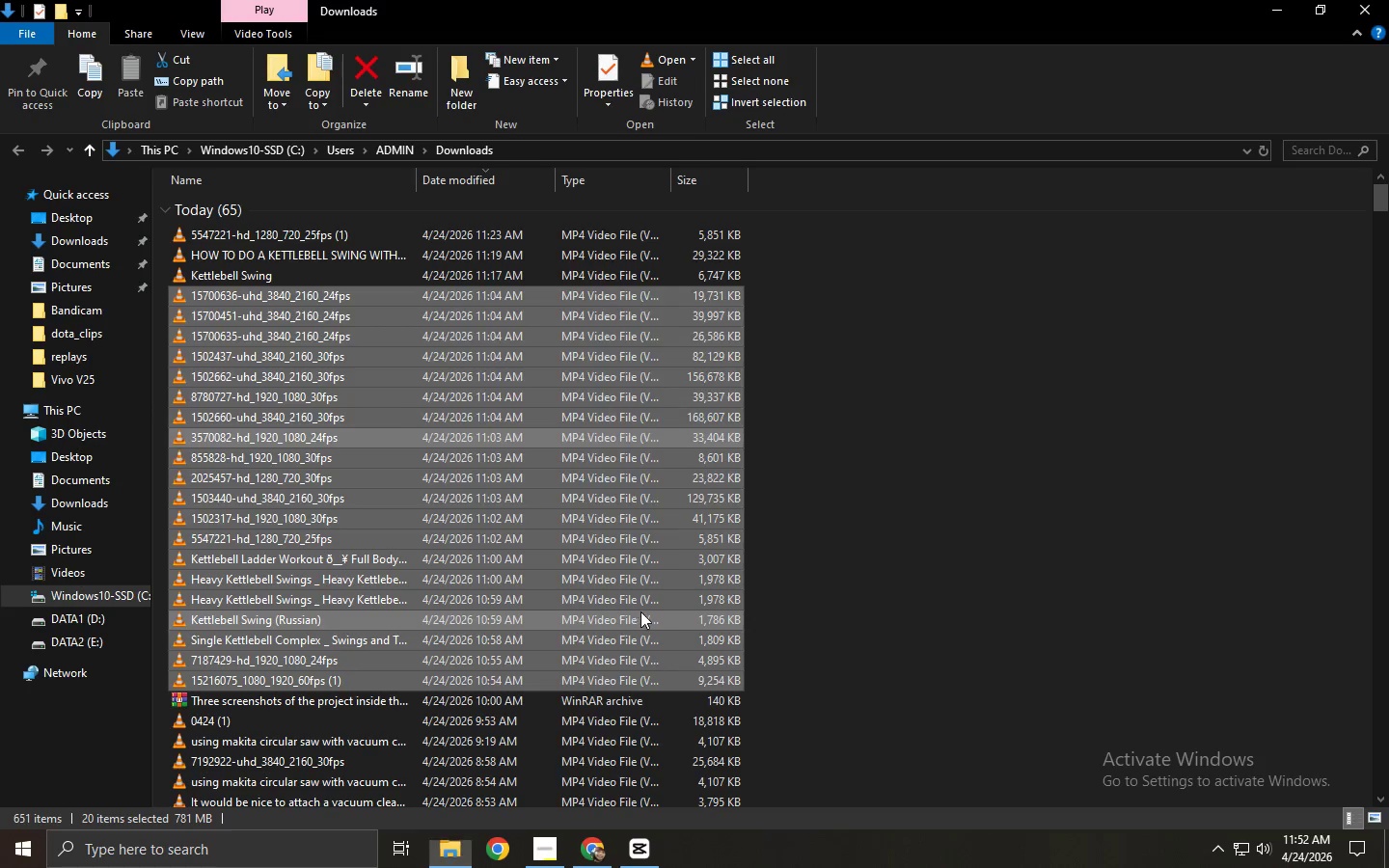 
key(Alt+Tab)
 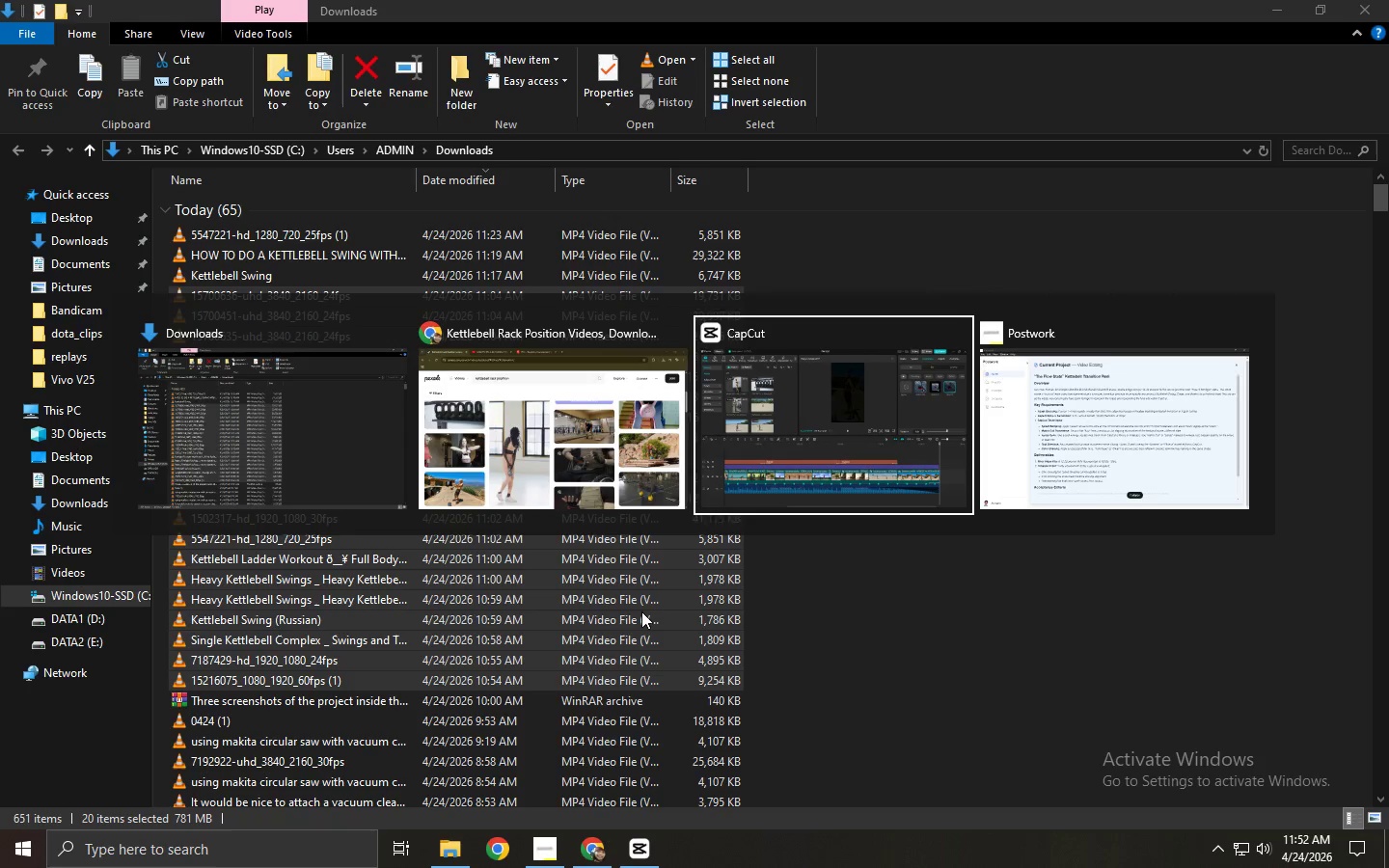 
key(Alt+Tab)